 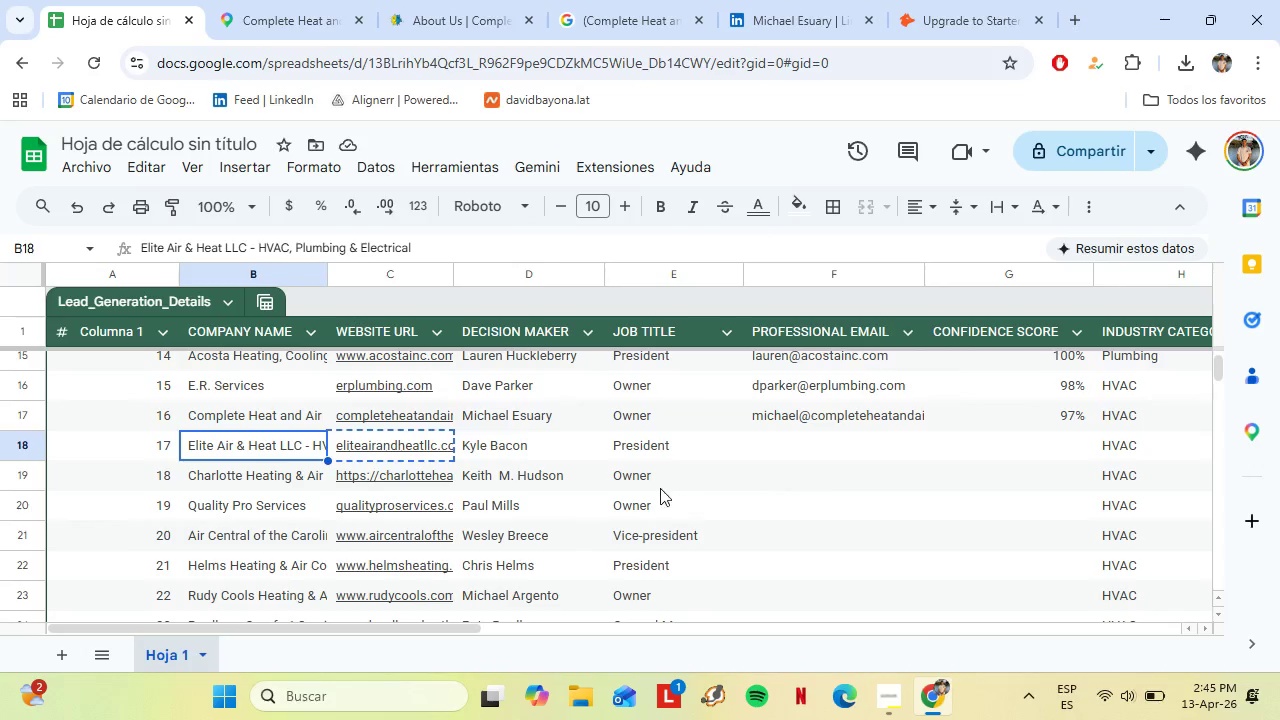 
left_click([524, 453])
 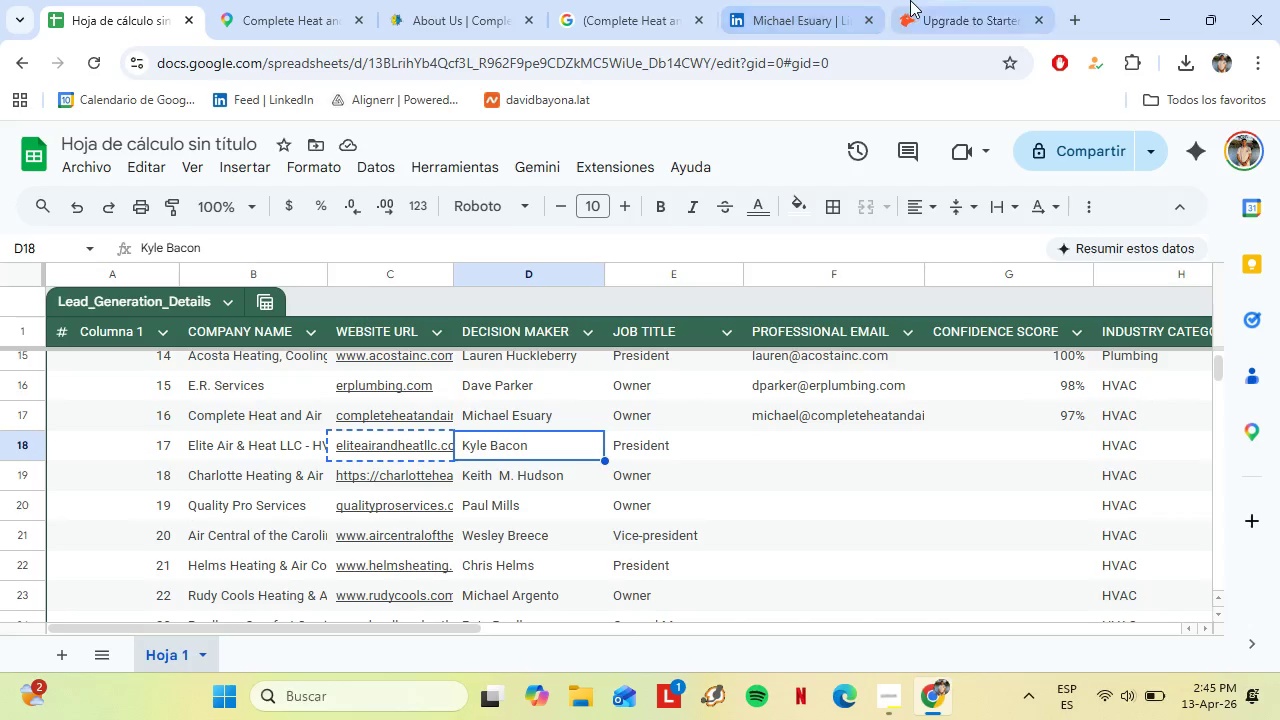 
left_click([911, 0])
 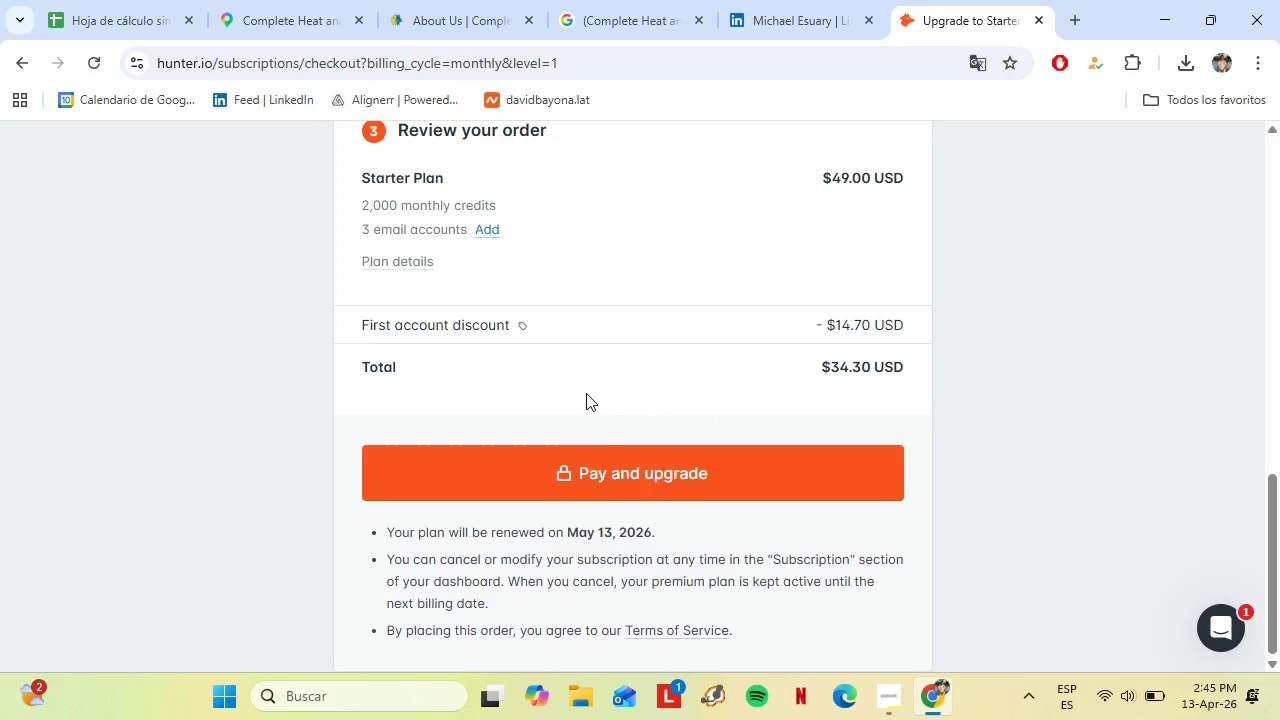 
scroll: coordinate [586, 393], scroll_direction: up, amount: 5.0
 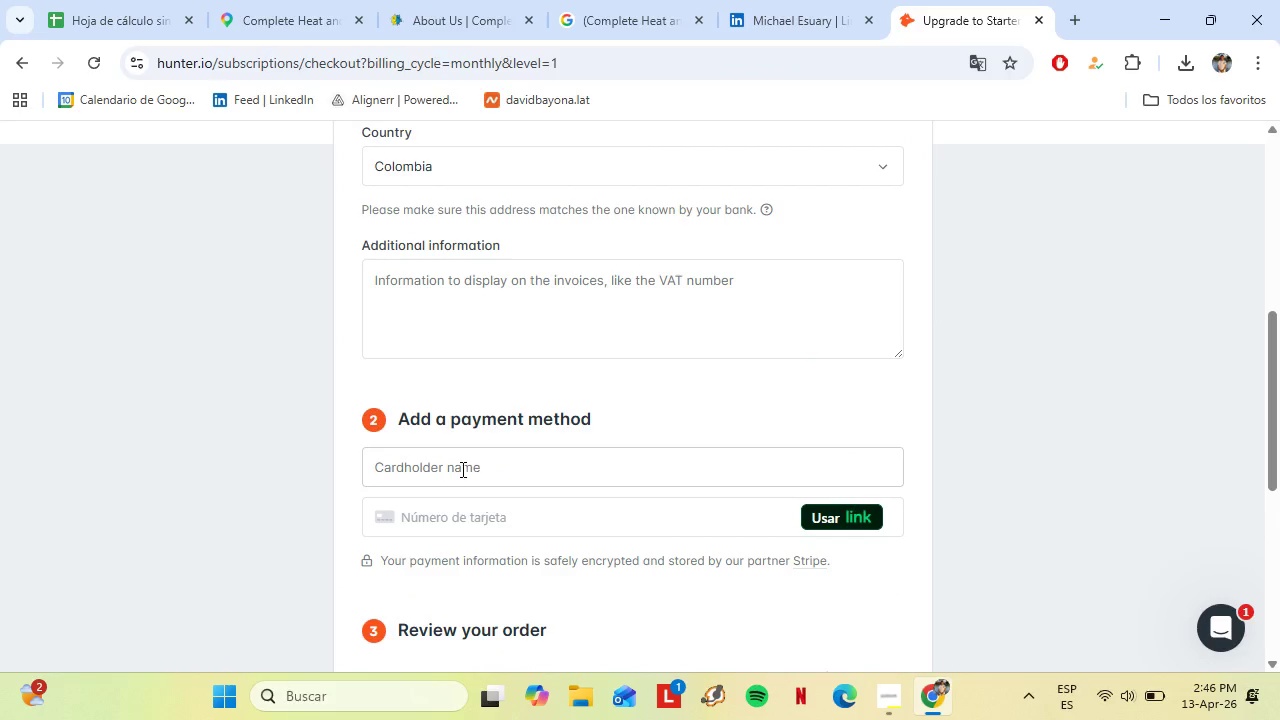 
left_click([461, 469])
 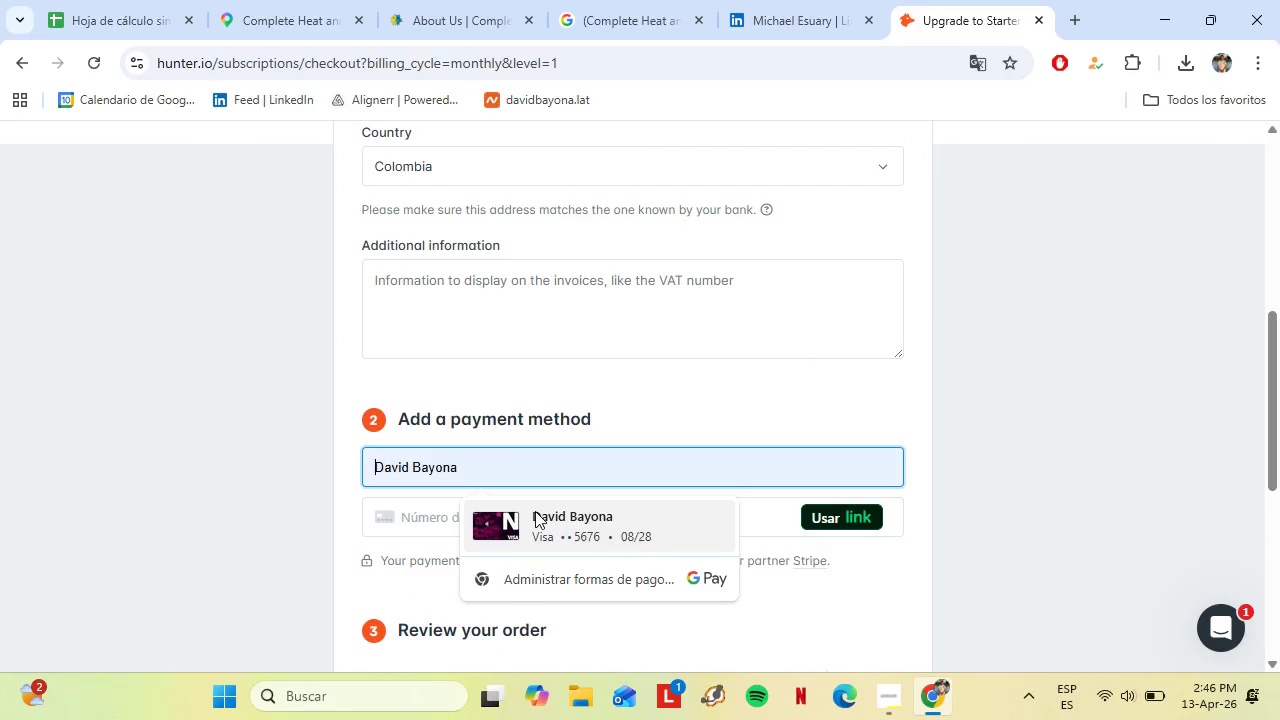 
left_click([535, 511])
 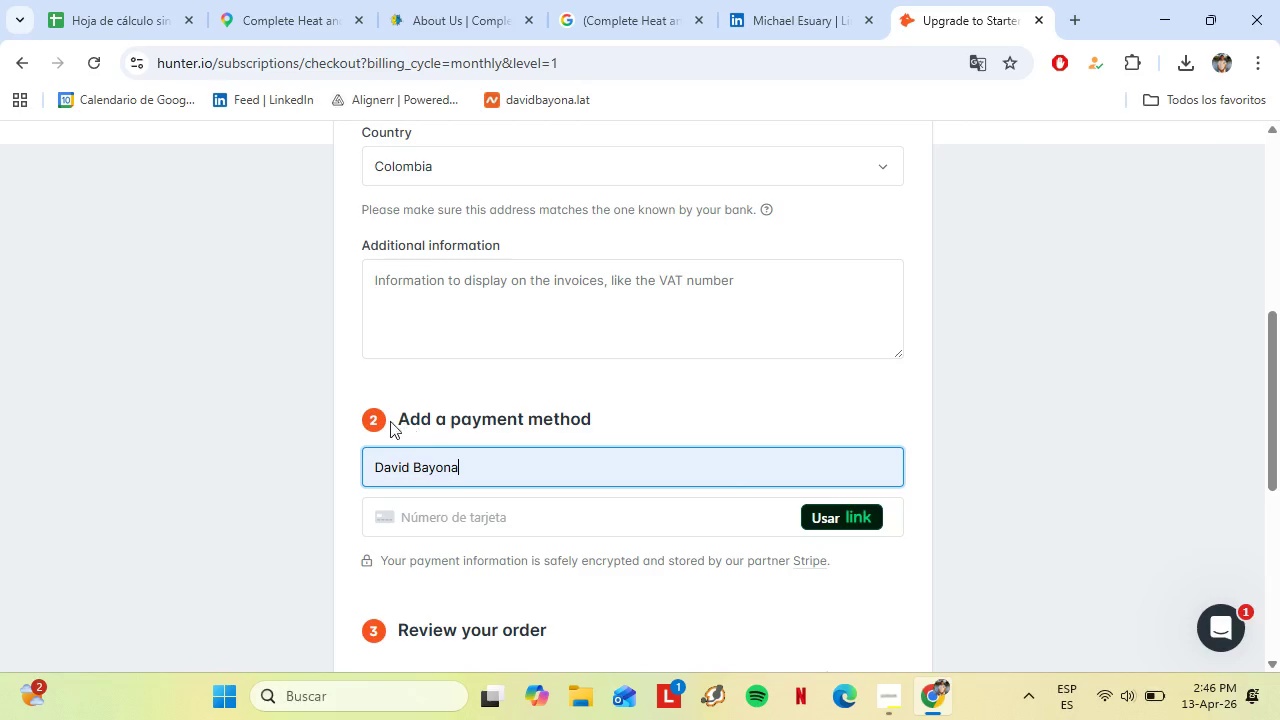 
left_click([506, 520])
 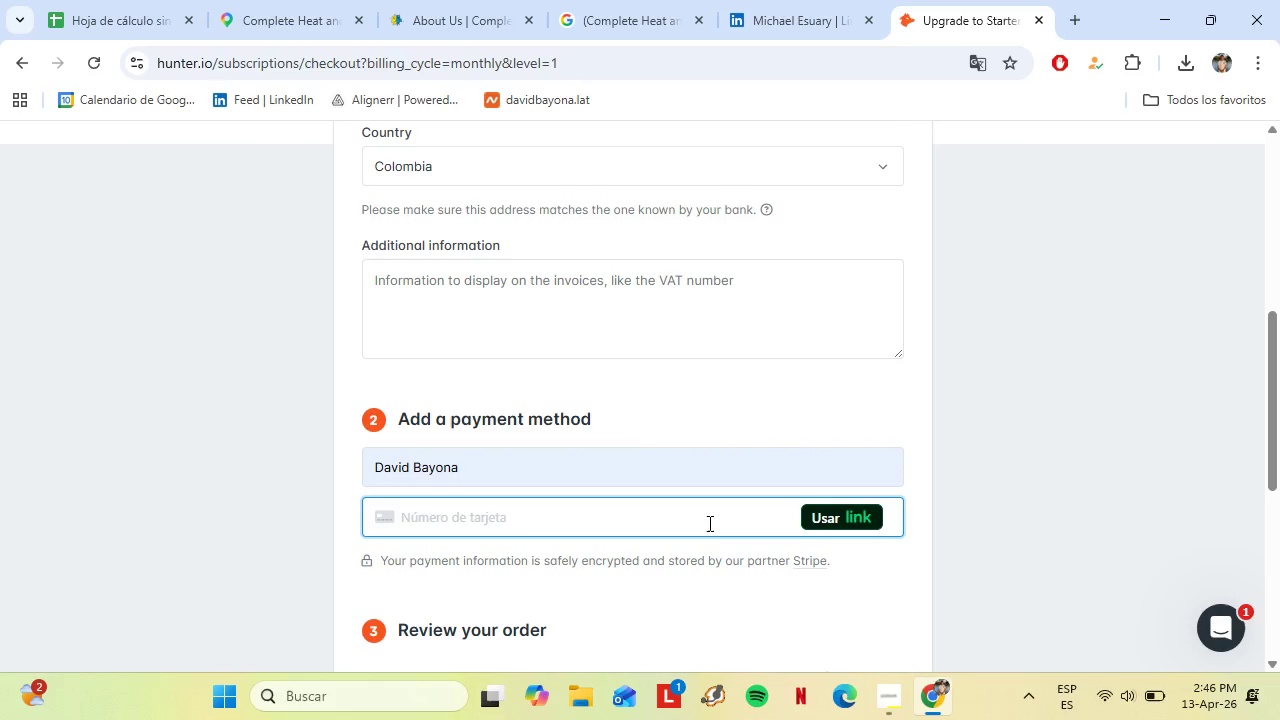 
left_click([708, 523])
 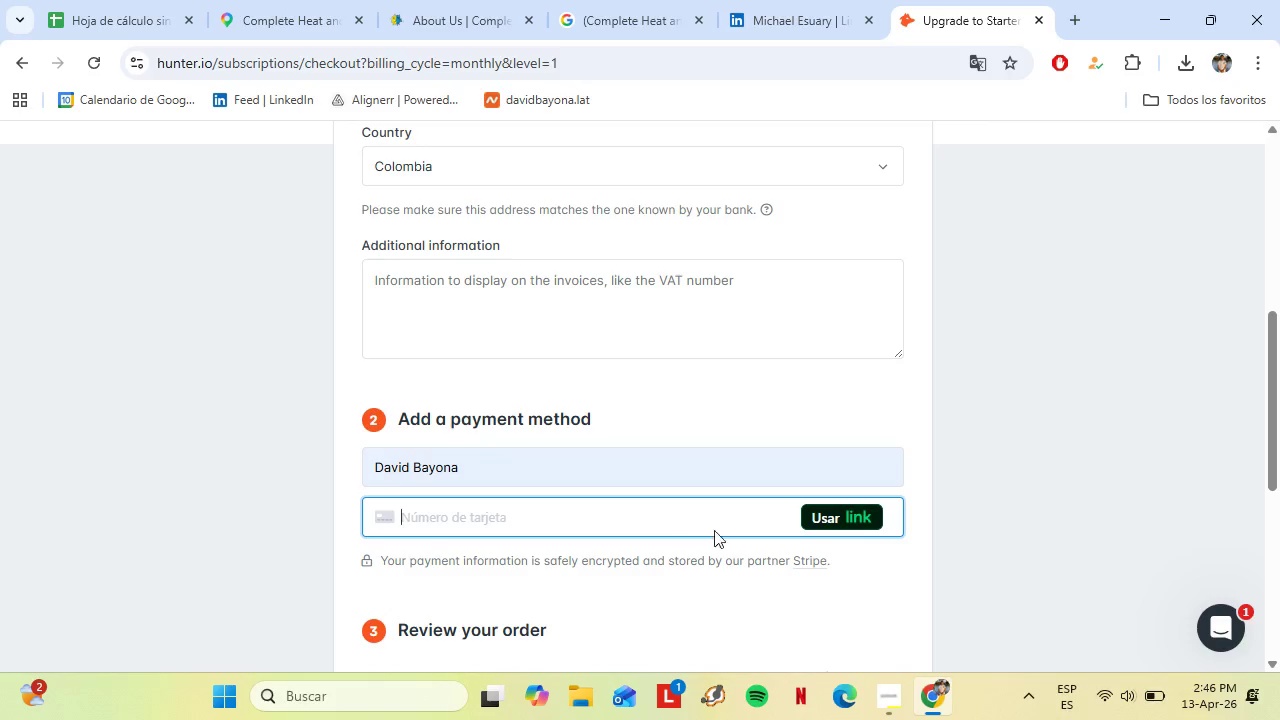 
left_click([816, 526])
 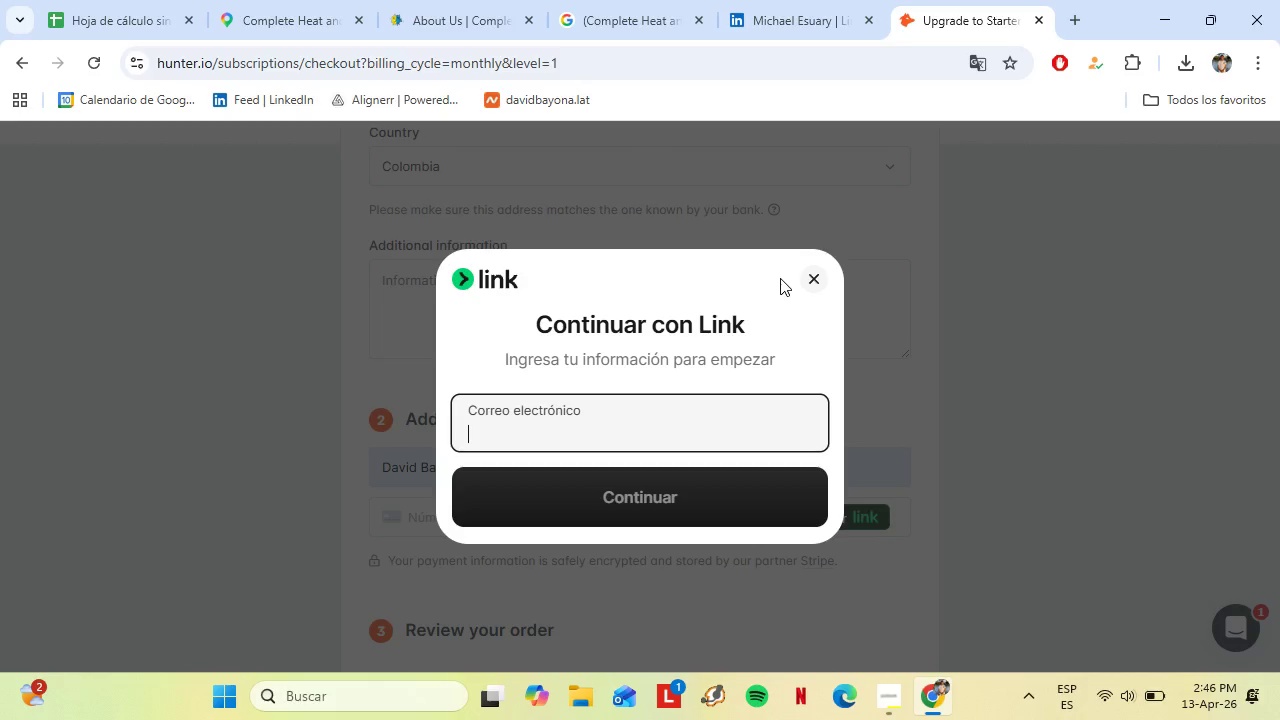 
left_click([794, 276])
 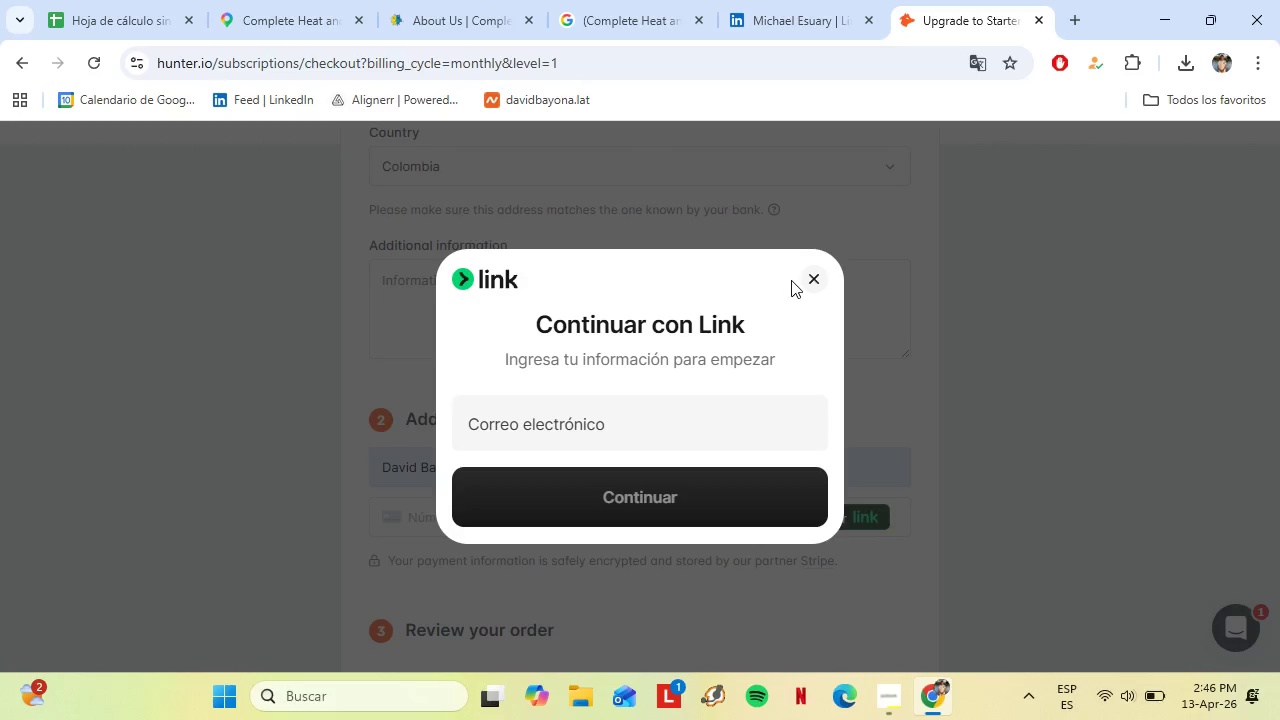 
left_click([793, 279])
 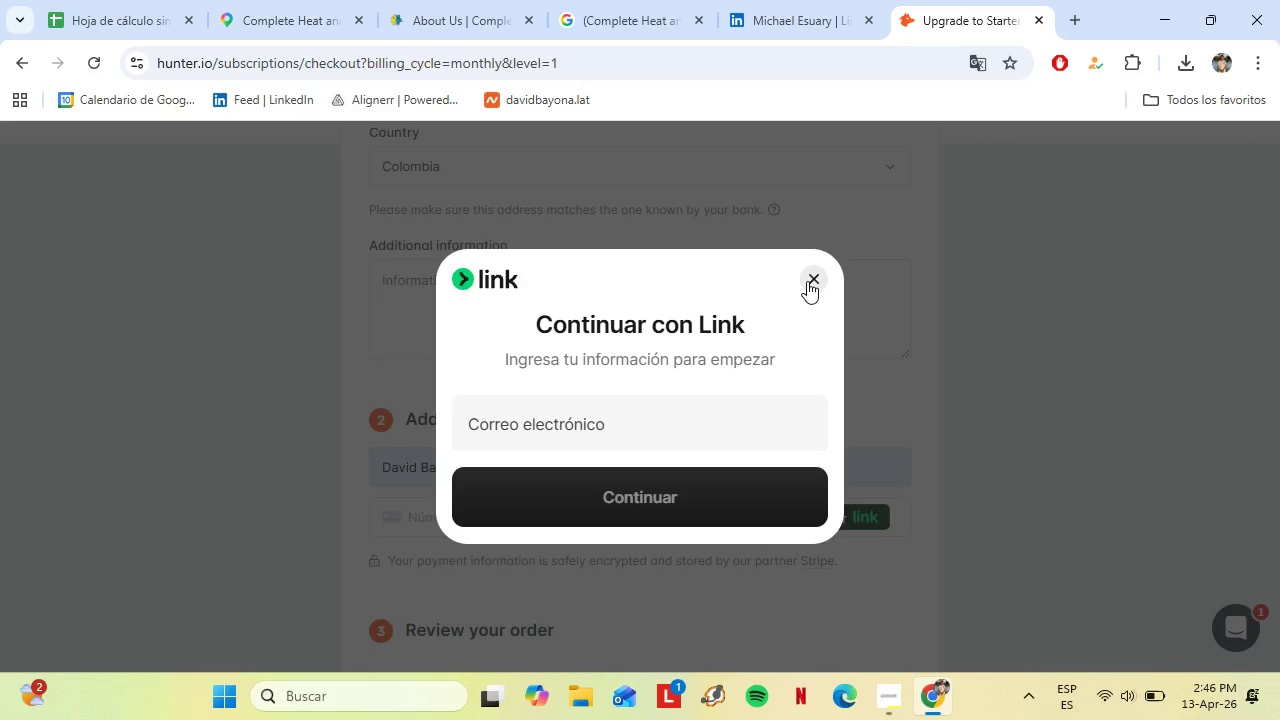 
left_click([813, 283])
 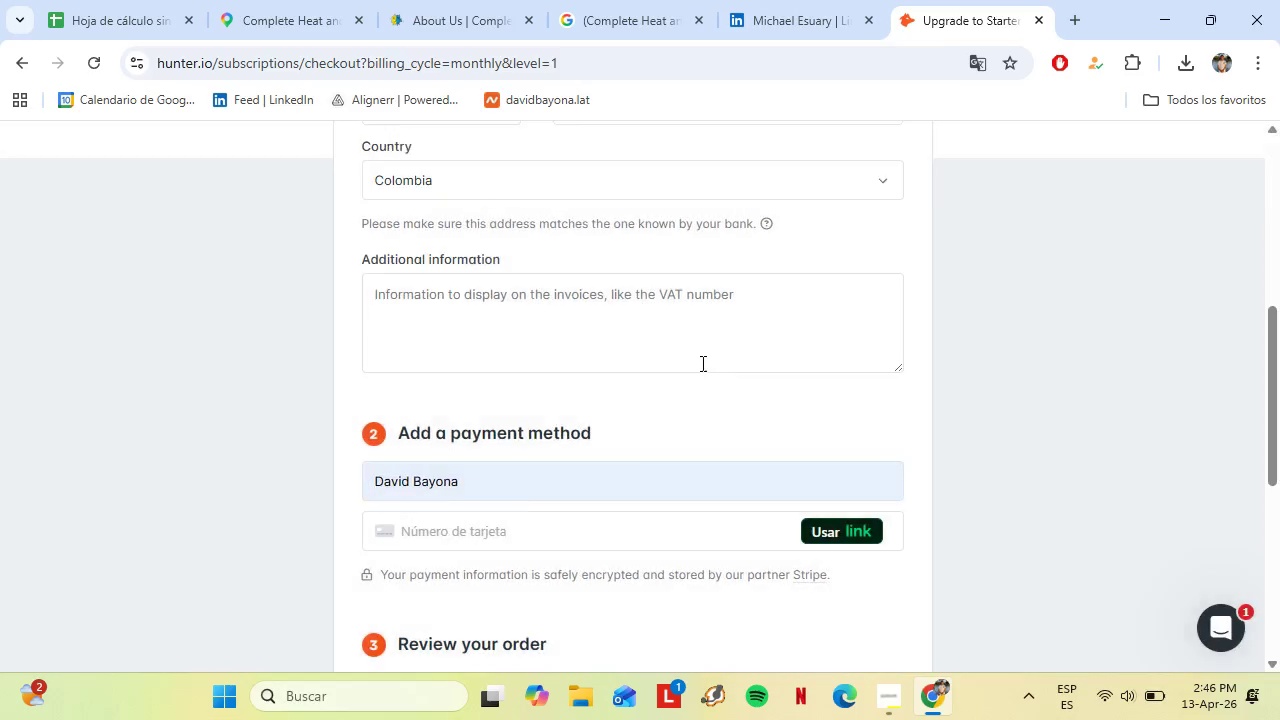 
scroll: coordinate [687, 378], scroll_direction: down, amount: 5.0
 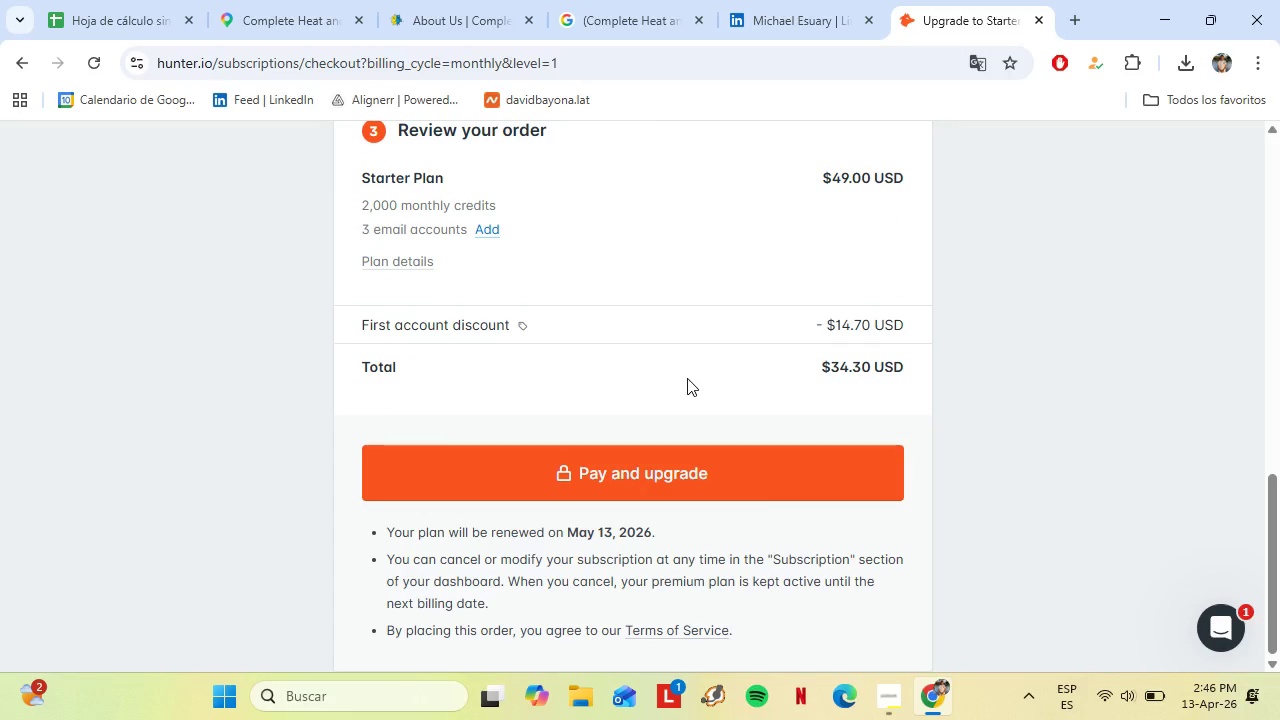 
scroll: coordinate [687, 378], scroll_direction: up, amount: 2.0
 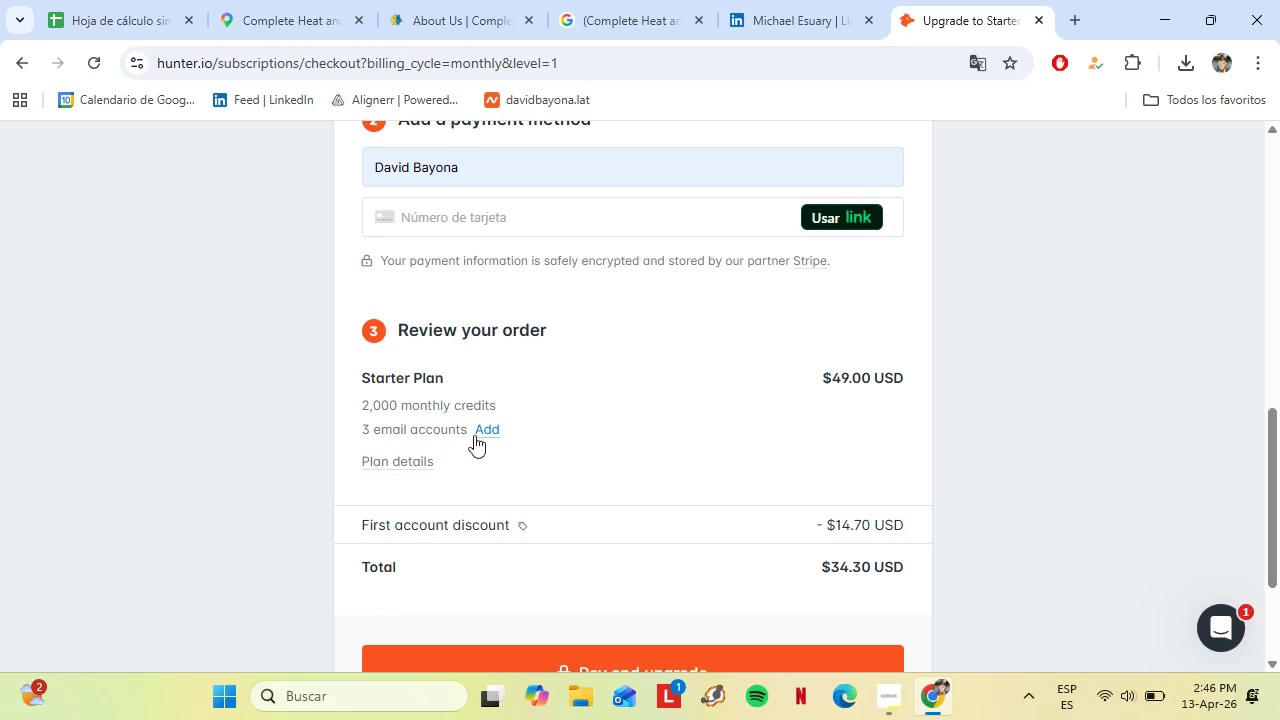 
left_click([424, 453])
 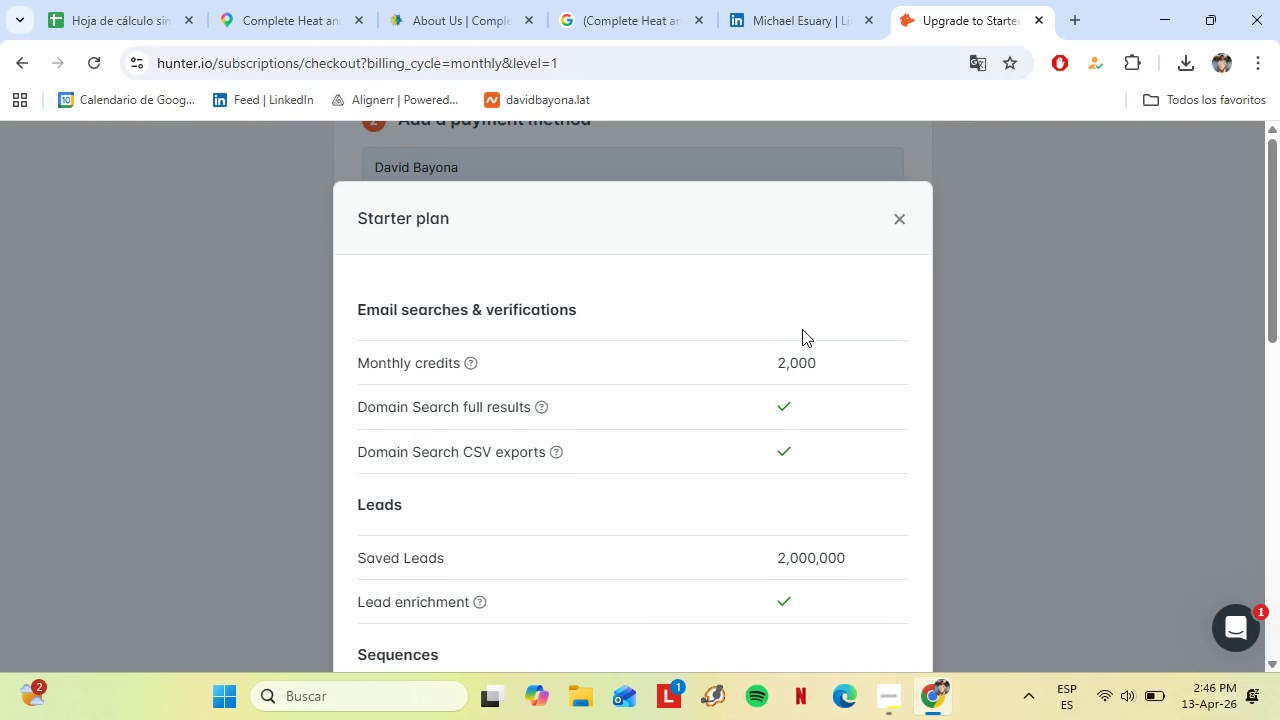 
left_click([902, 221])
 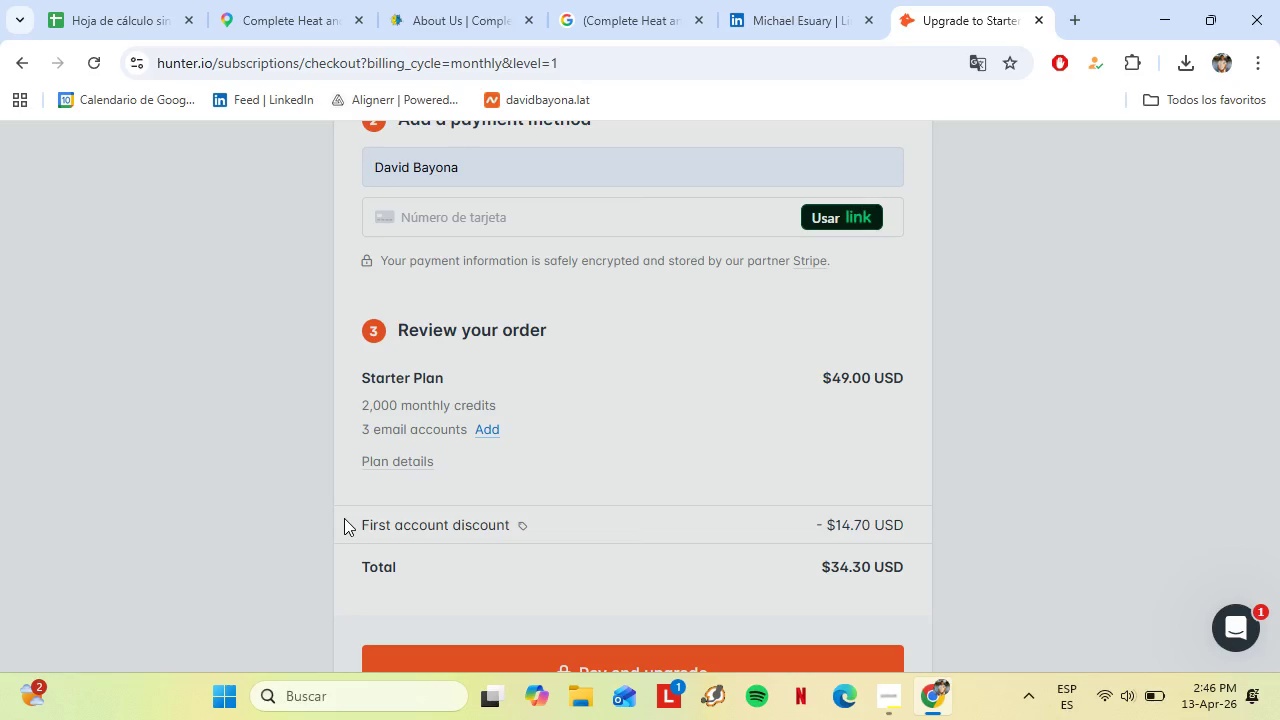 
scroll: coordinate [794, 334], scroll_direction: up, amount: 3.0
 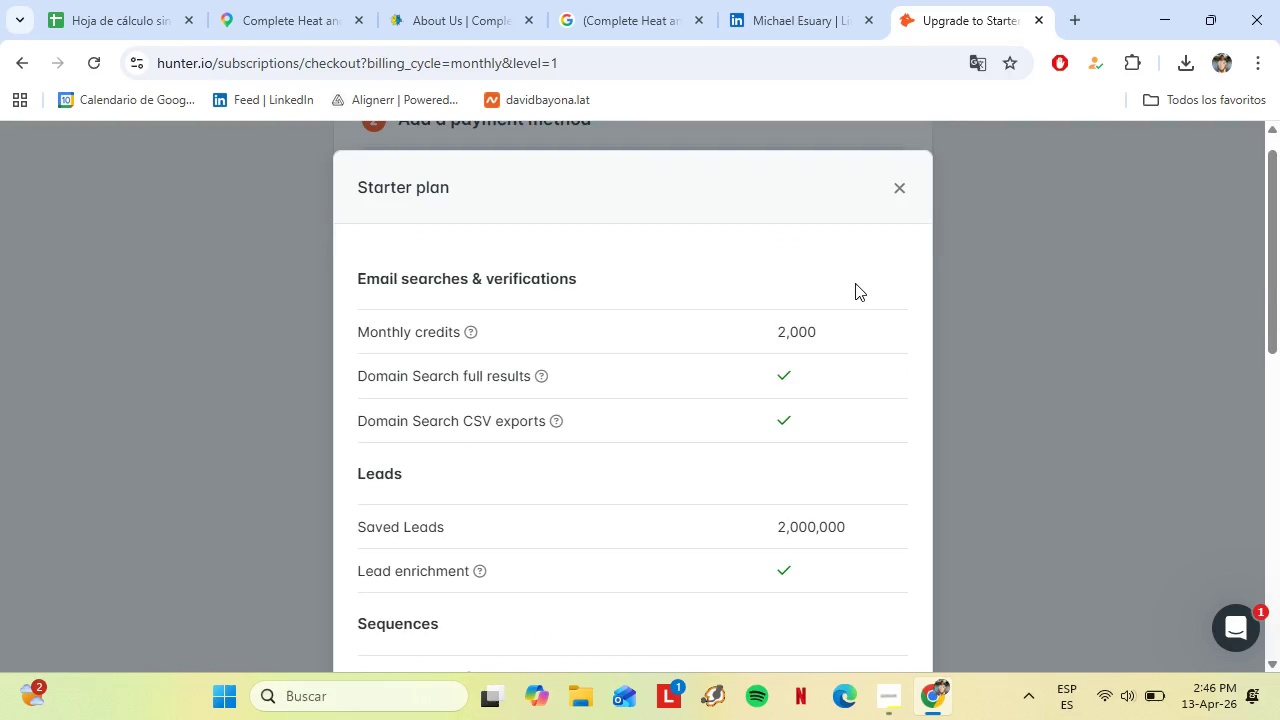 
left_click([496, 419])
 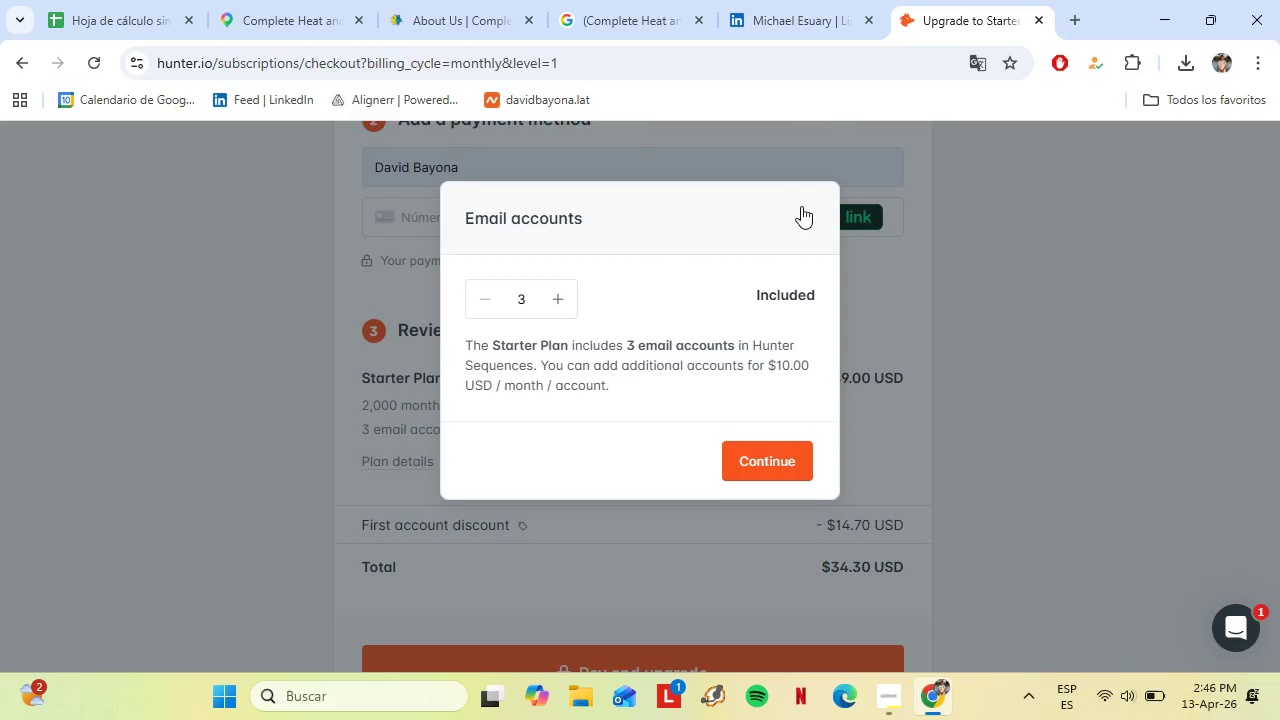 
left_click([802, 211])
 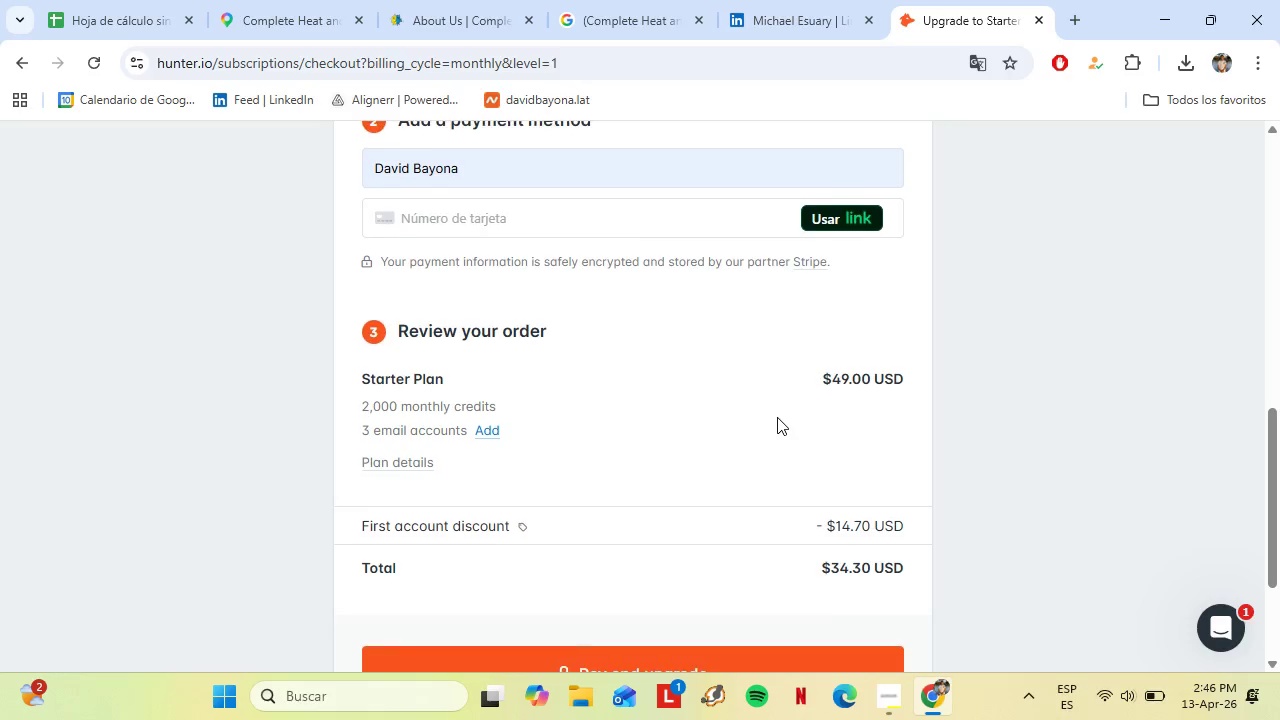 
scroll: coordinate [777, 417], scroll_direction: none, amount: 0.0
 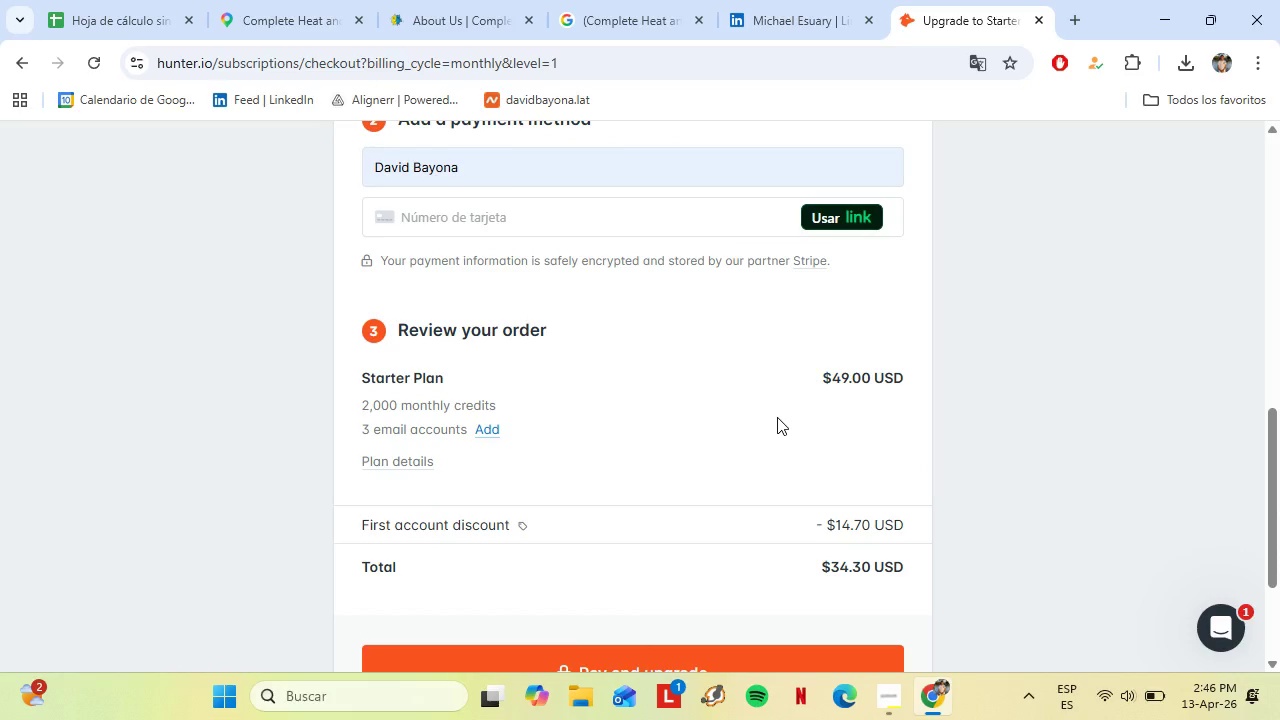 
scroll: coordinate [462, 414], scroll_direction: up, amount: 3.0
 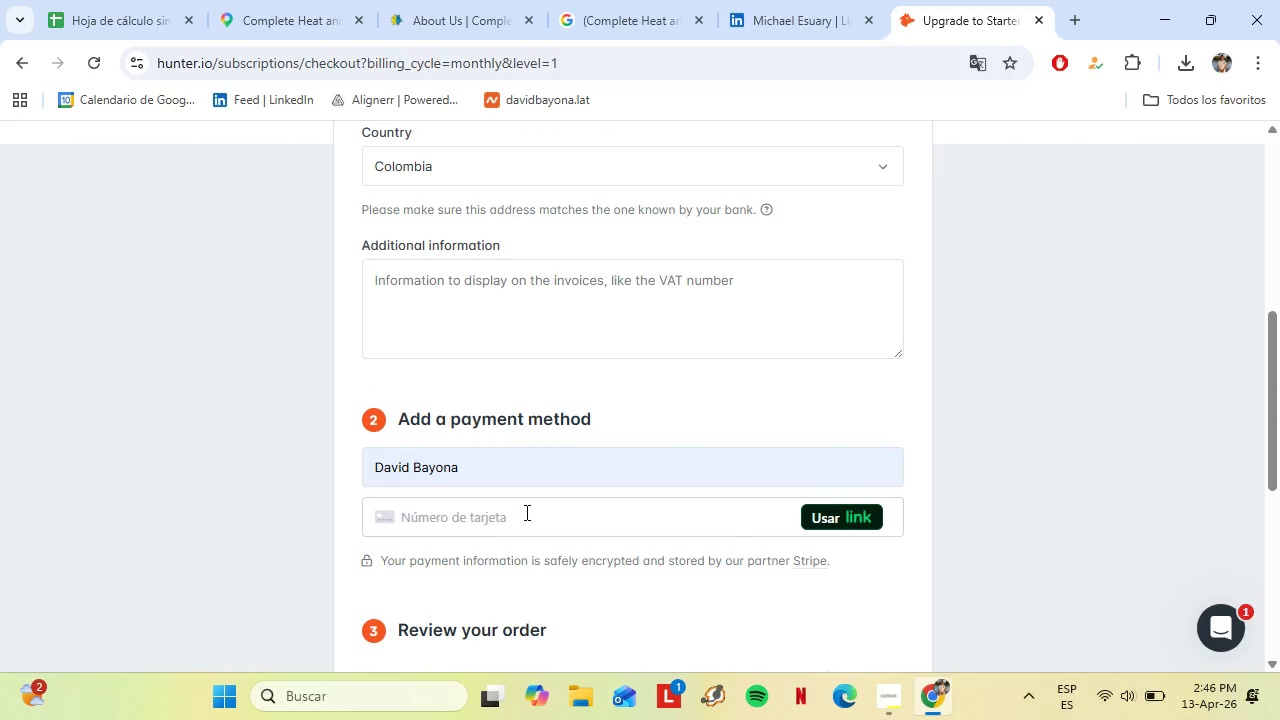 
left_click([525, 512])
 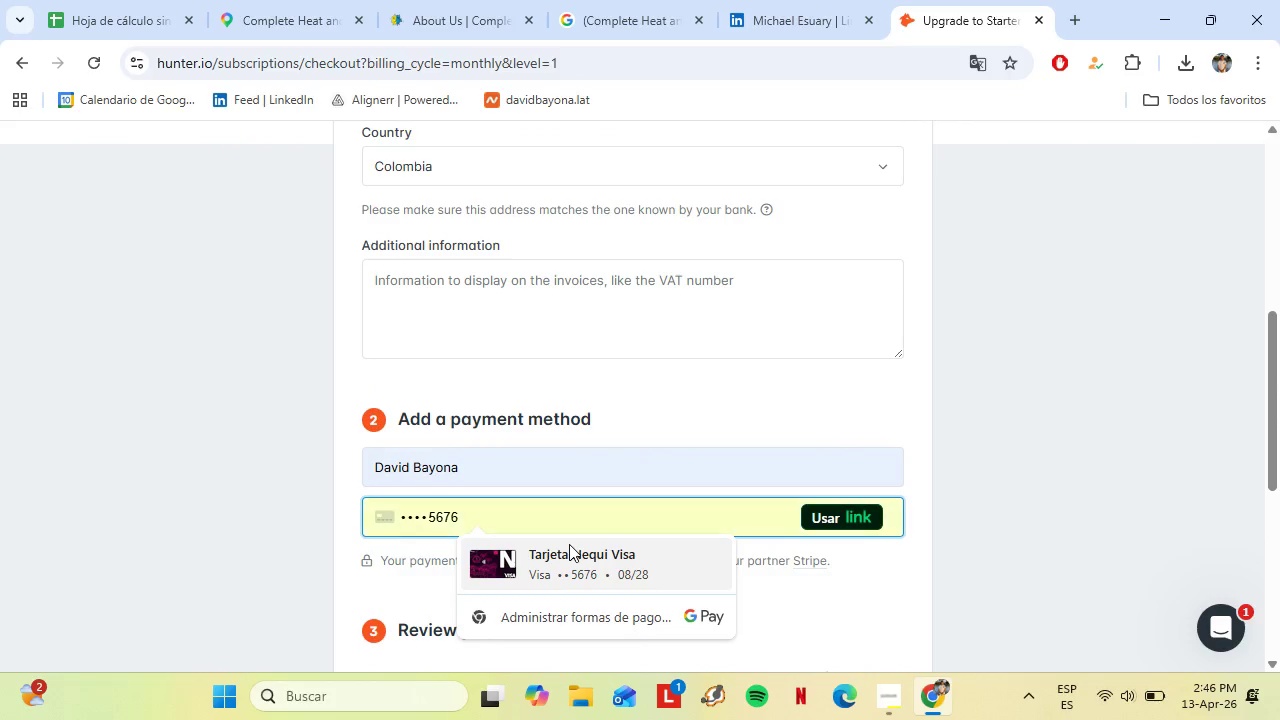 
left_click([569, 544])
 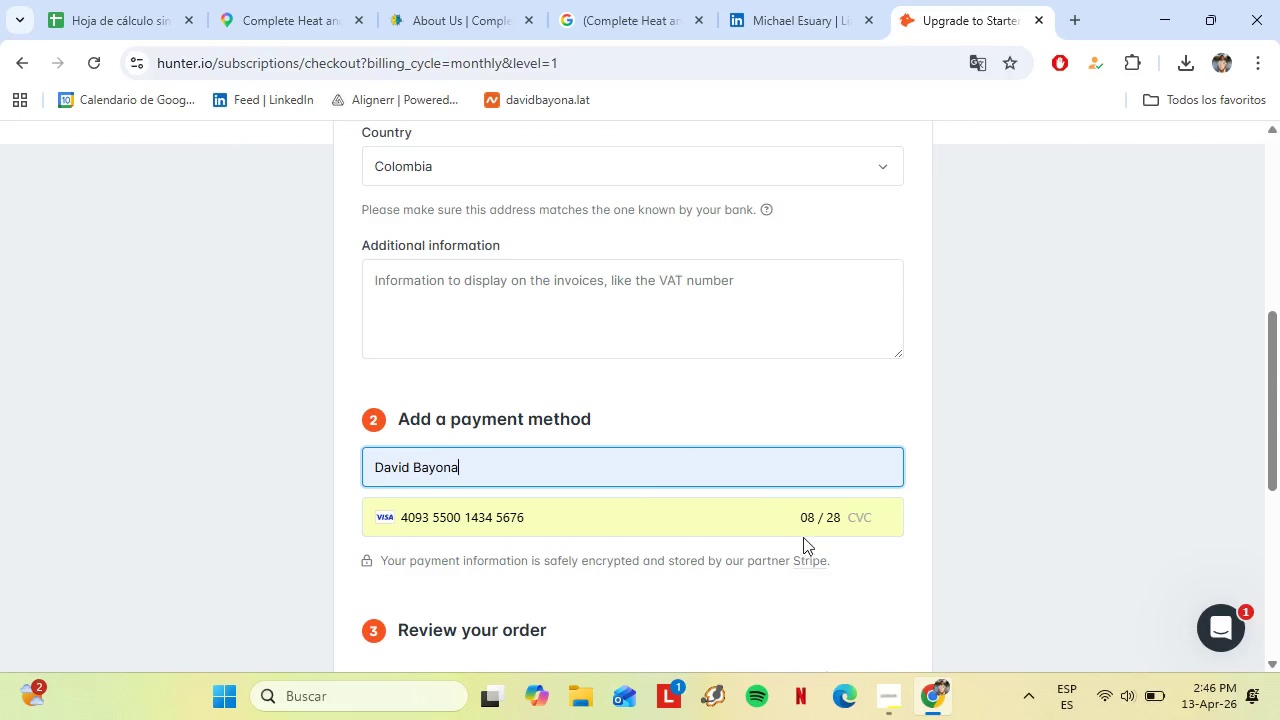 
left_click([861, 517])
 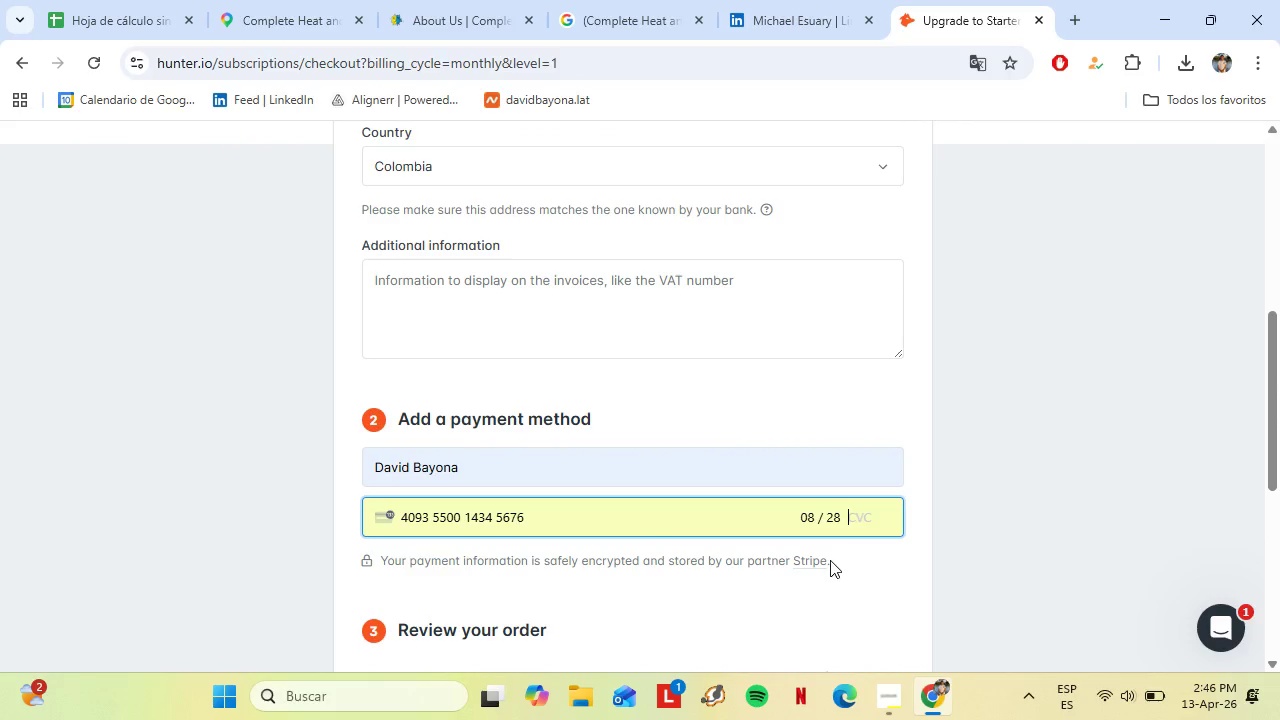 
left_click([830, 560])
 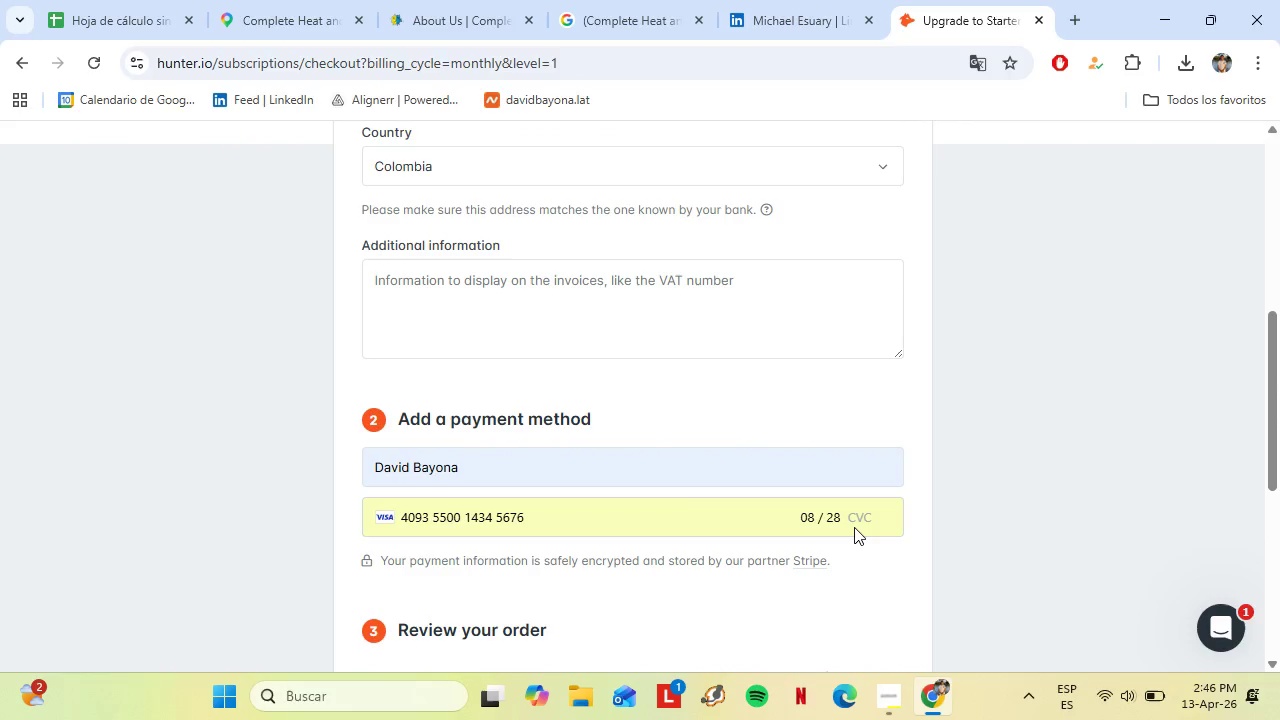 
left_click_drag(start_coordinate=[854, 527], to_coordinate=[740, 527])
 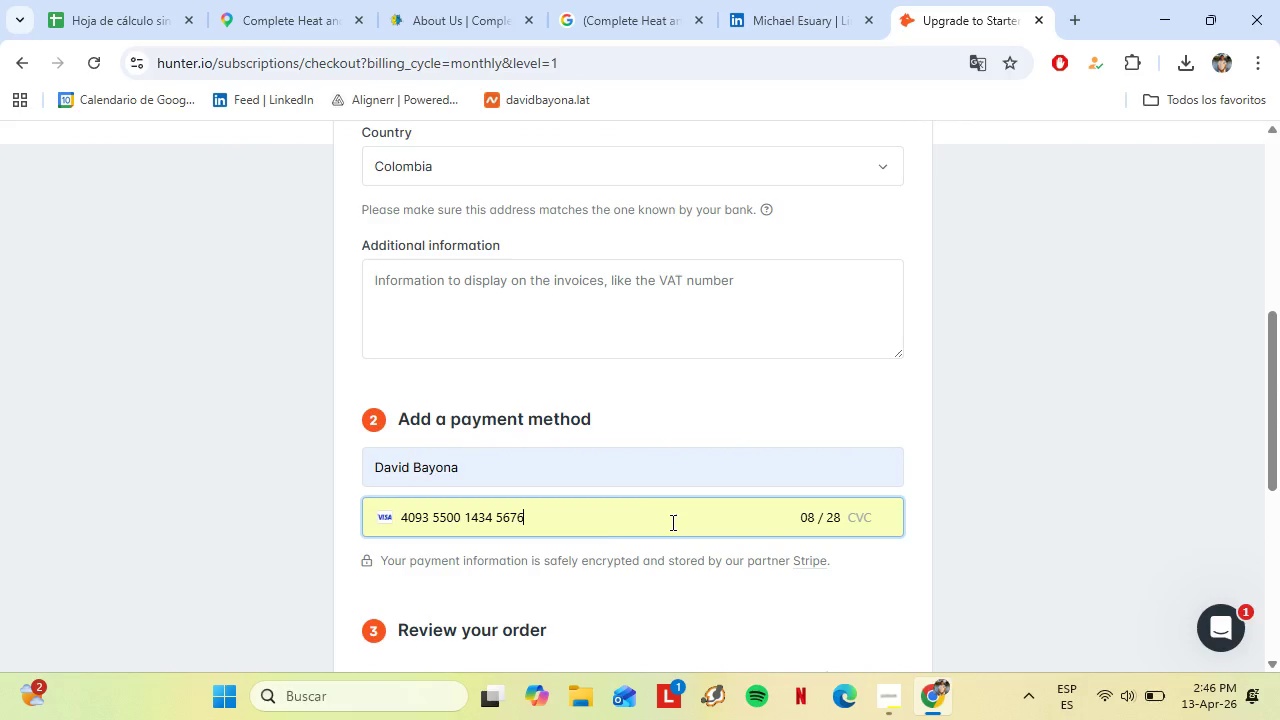 
left_click_drag(start_coordinate=[684, 521], to_coordinate=[345, 518])
 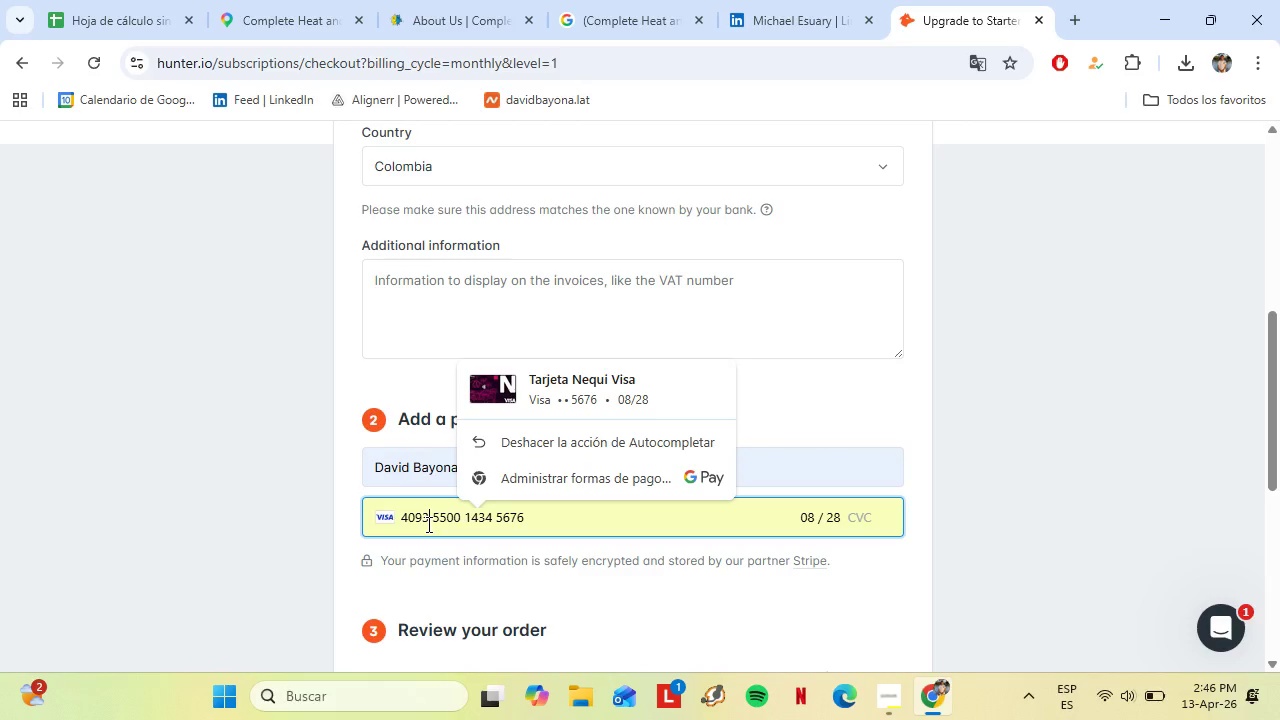 
double_click([427, 524])
 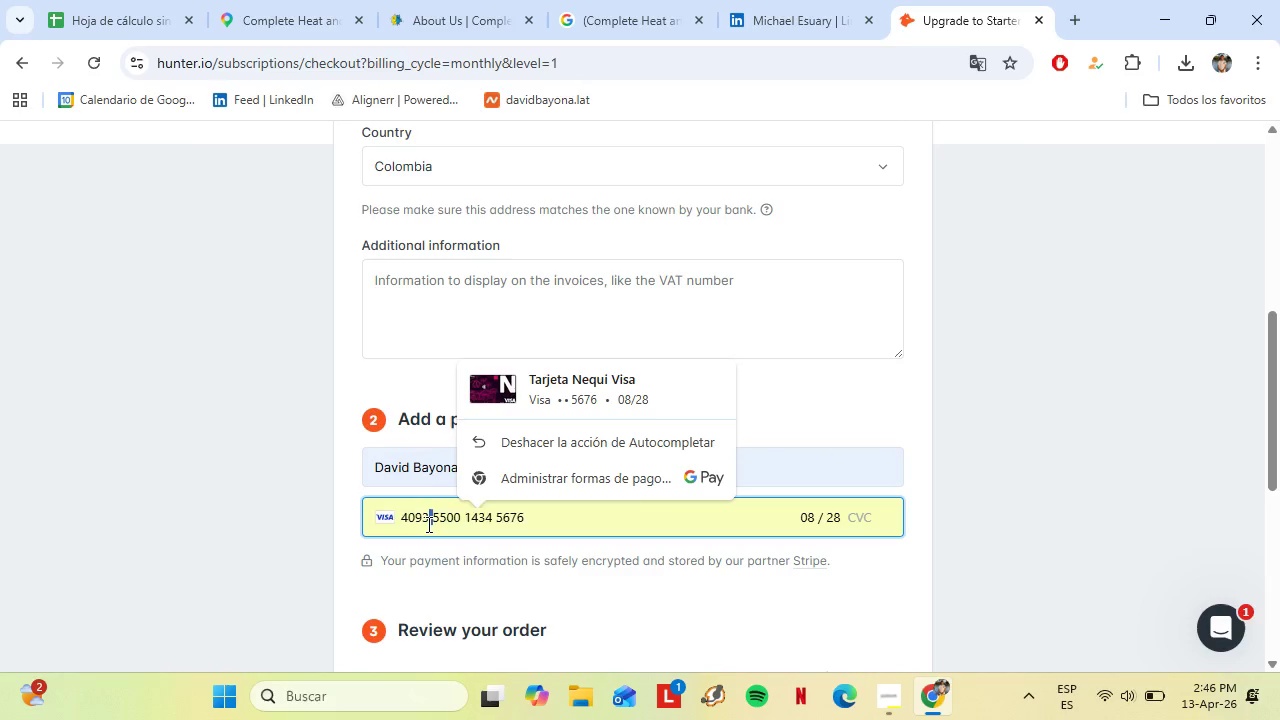 
triple_click([427, 524])
 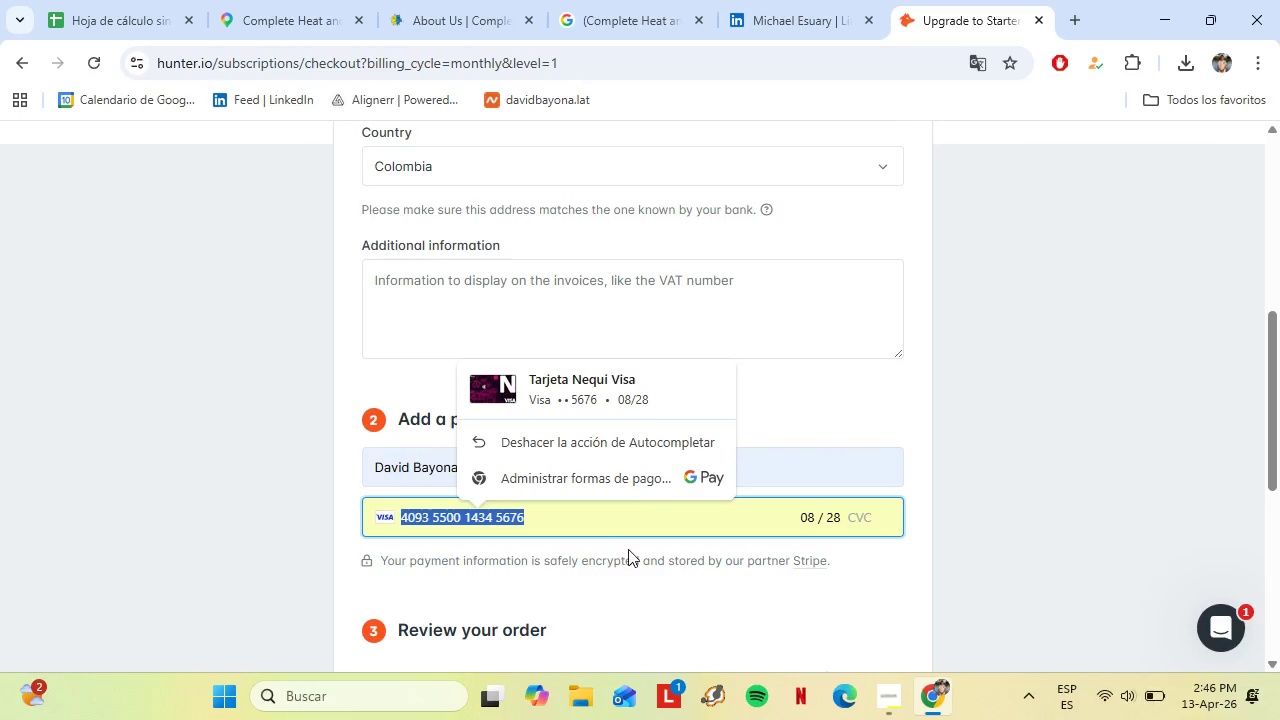 
left_click([628, 549])
 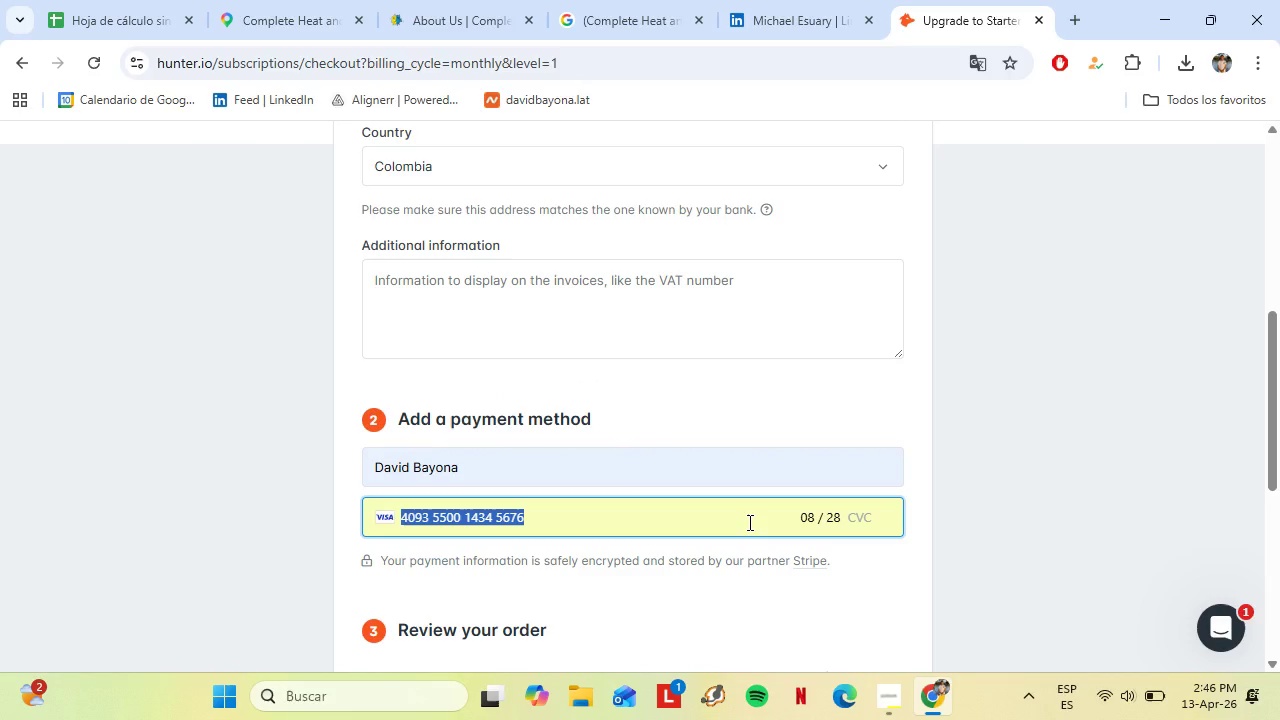 
key(Backspace)
 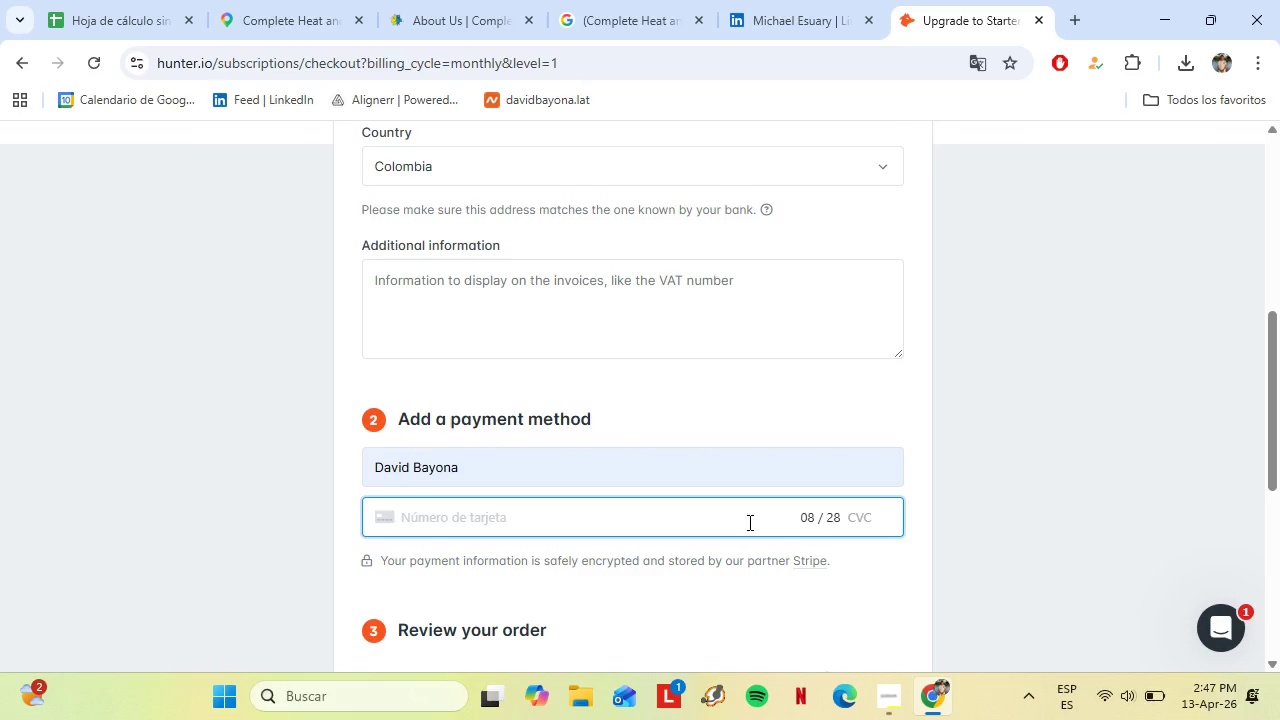 
wait(24.91)
 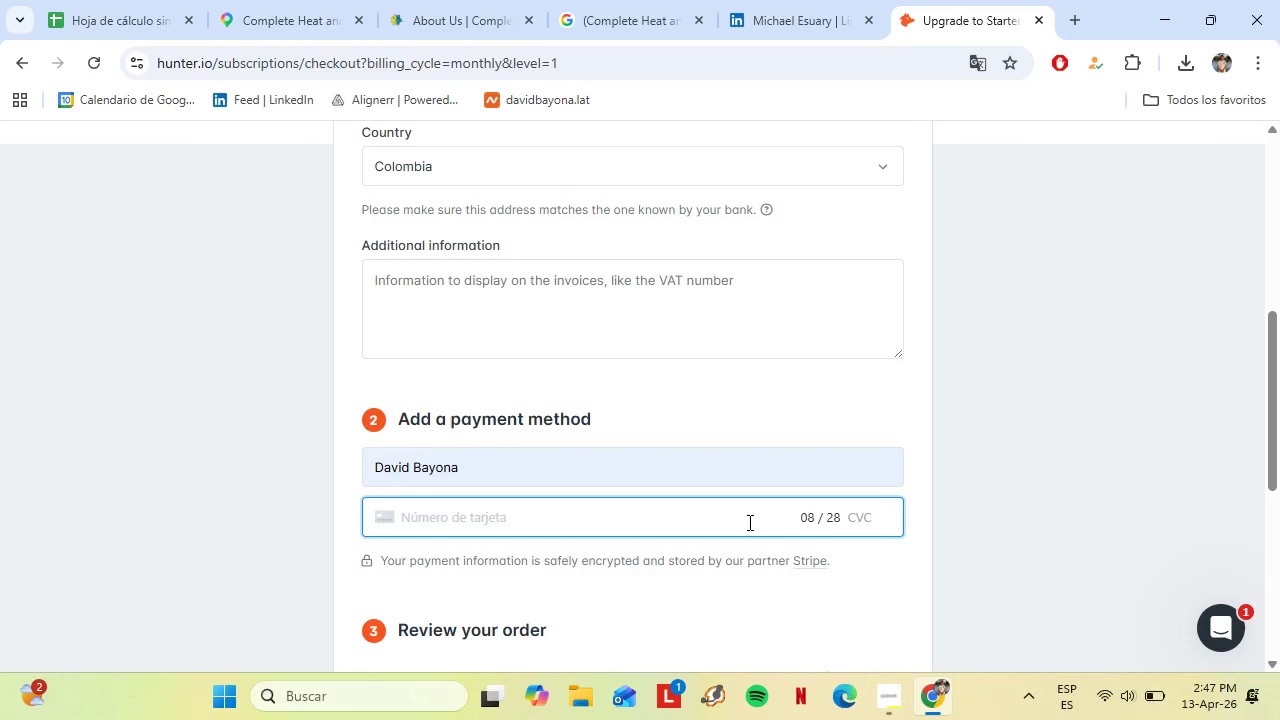 
scroll: coordinate [680, 430], scroll_direction: up, amount: 4.0
 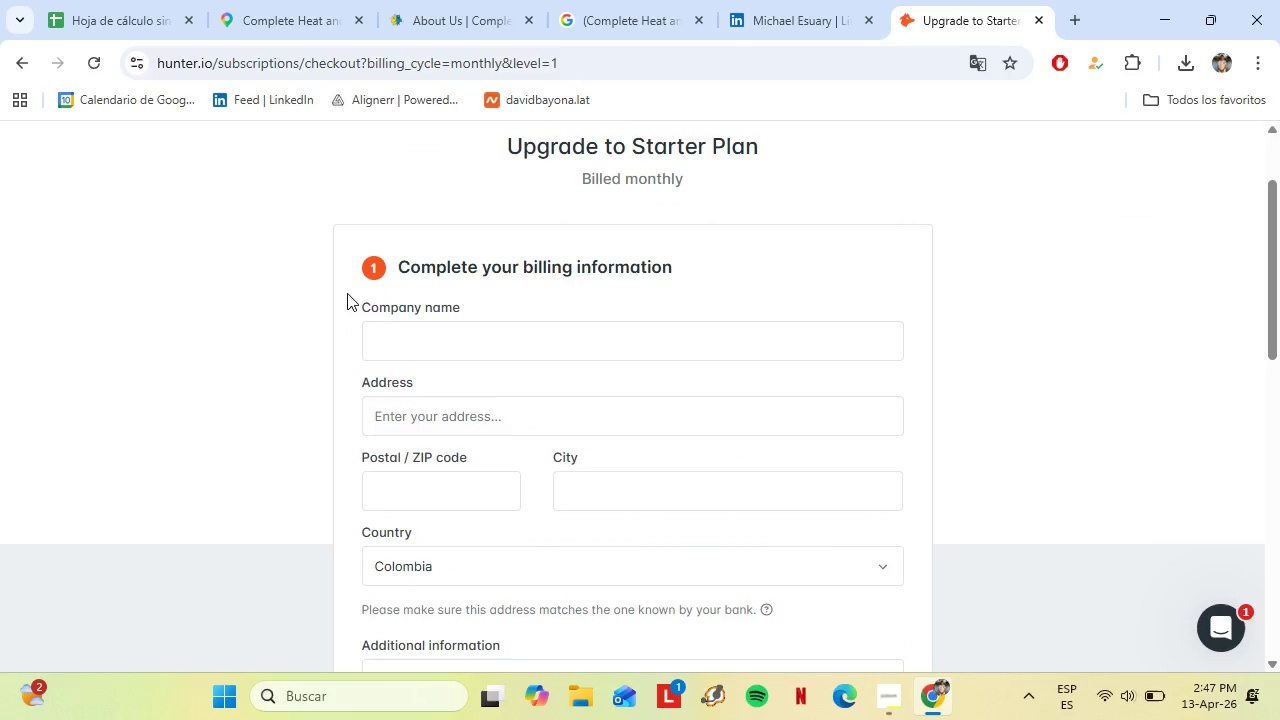 
left_click([347, 292])
 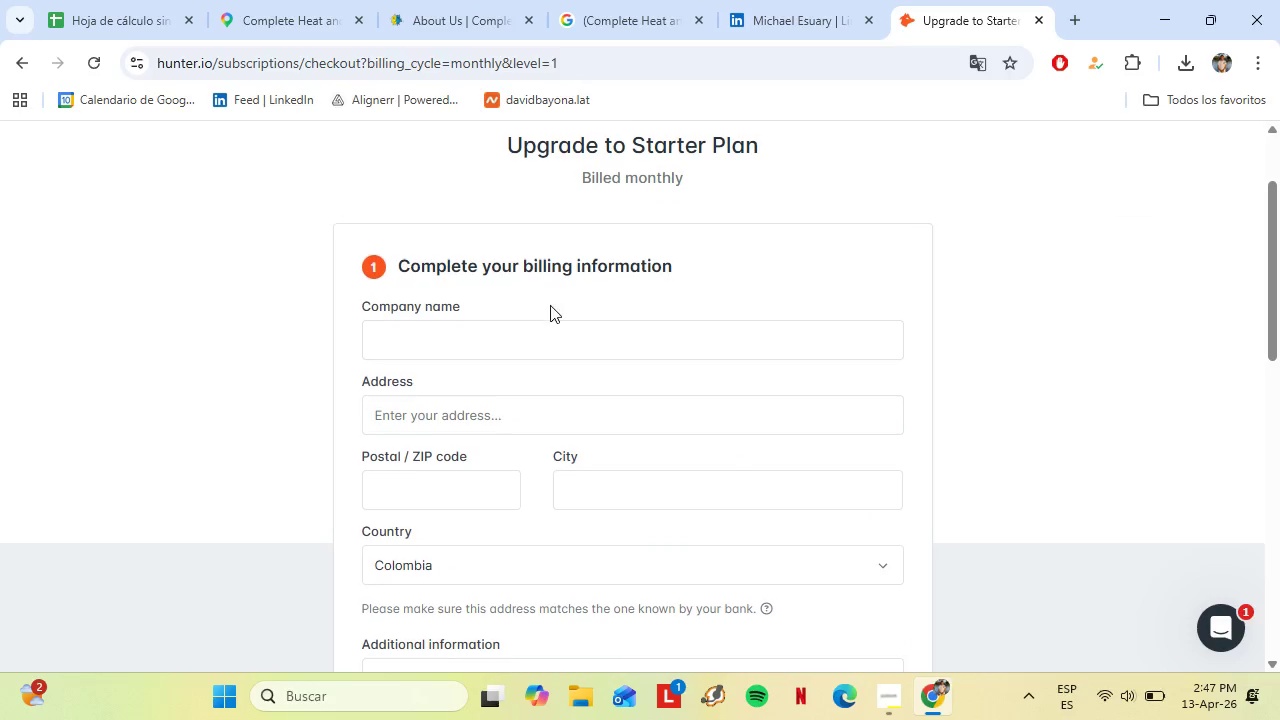 
scroll: coordinate [550, 309], scroll_direction: down, amount: 17.0
 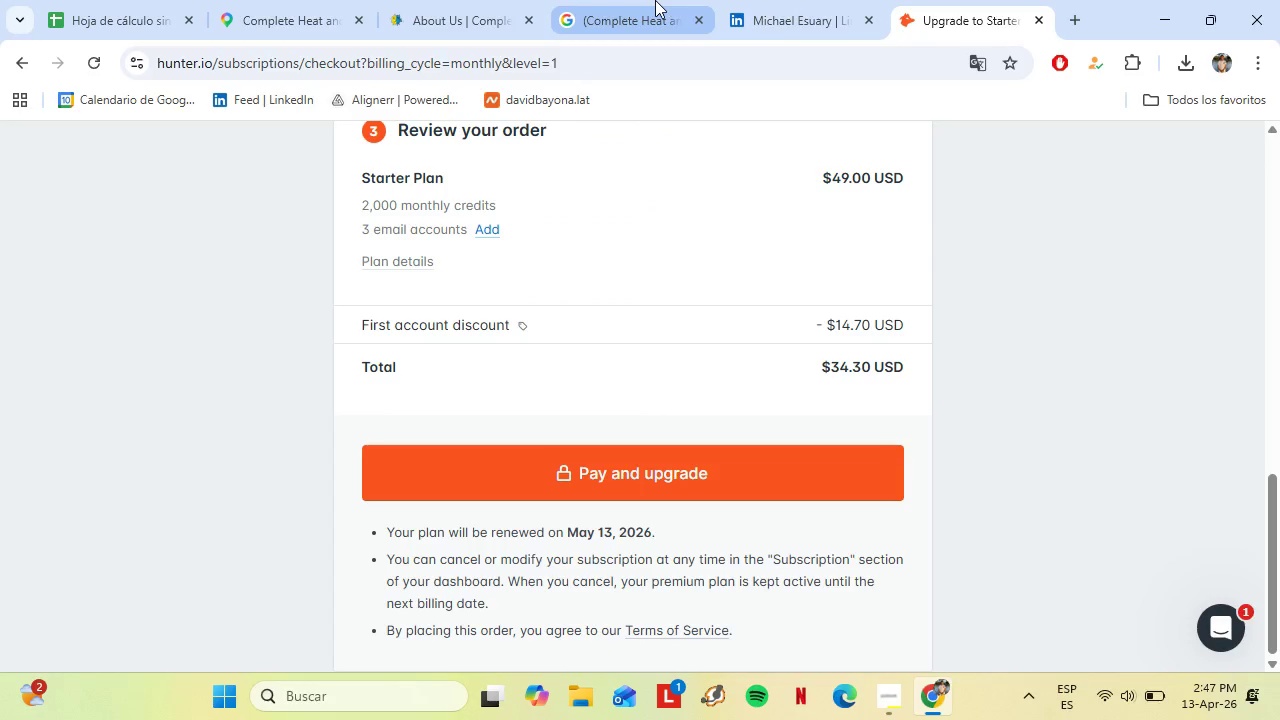 
left_click([655, 0])
 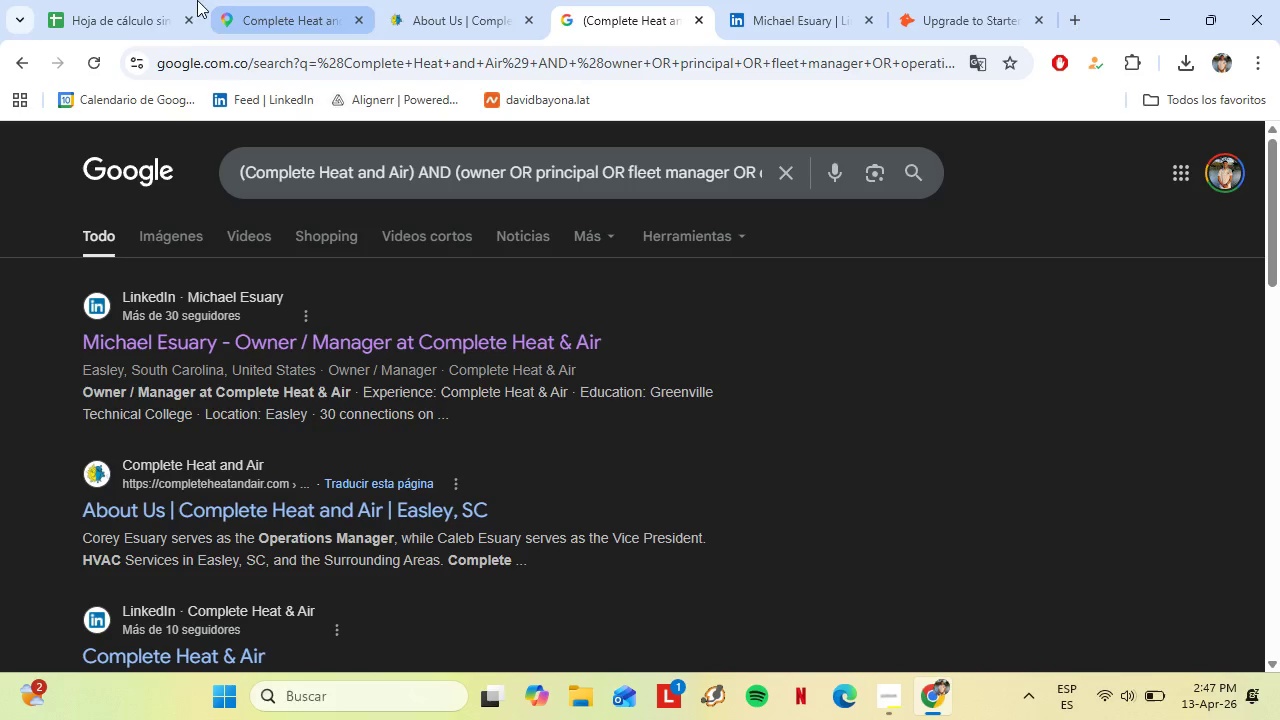 
left_click([139, 0])
 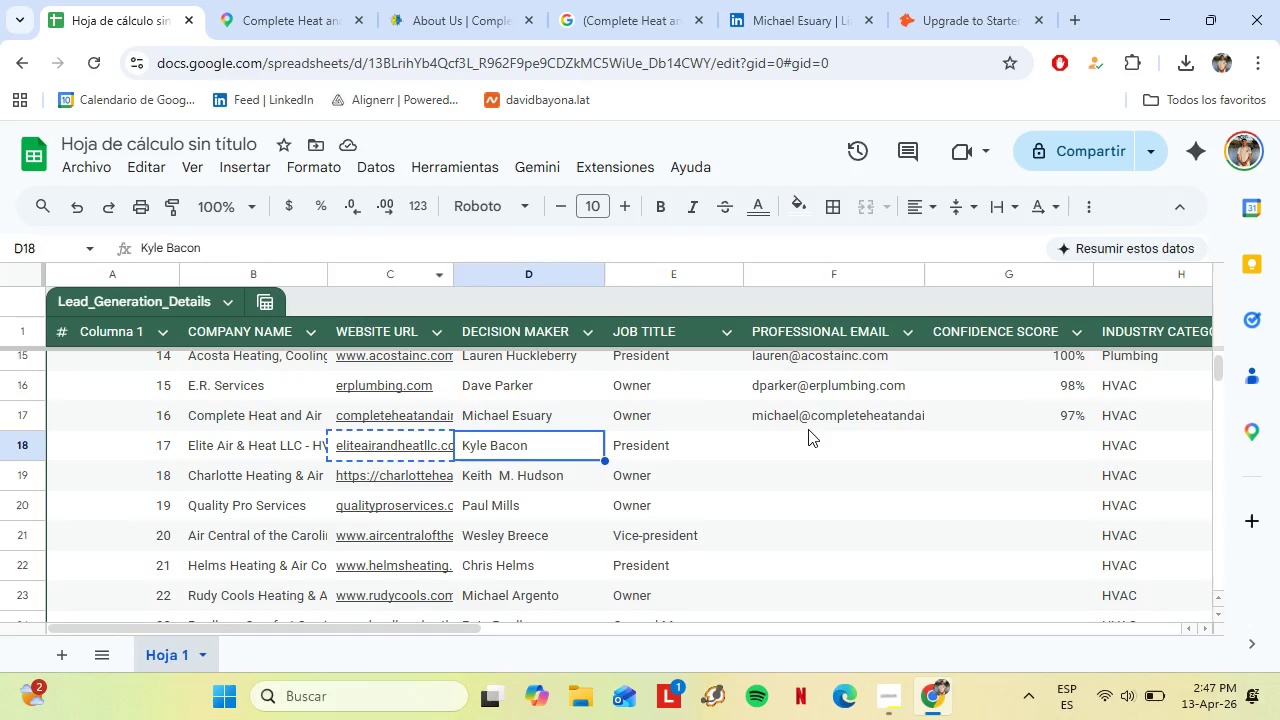 
left_click([808, 429])
 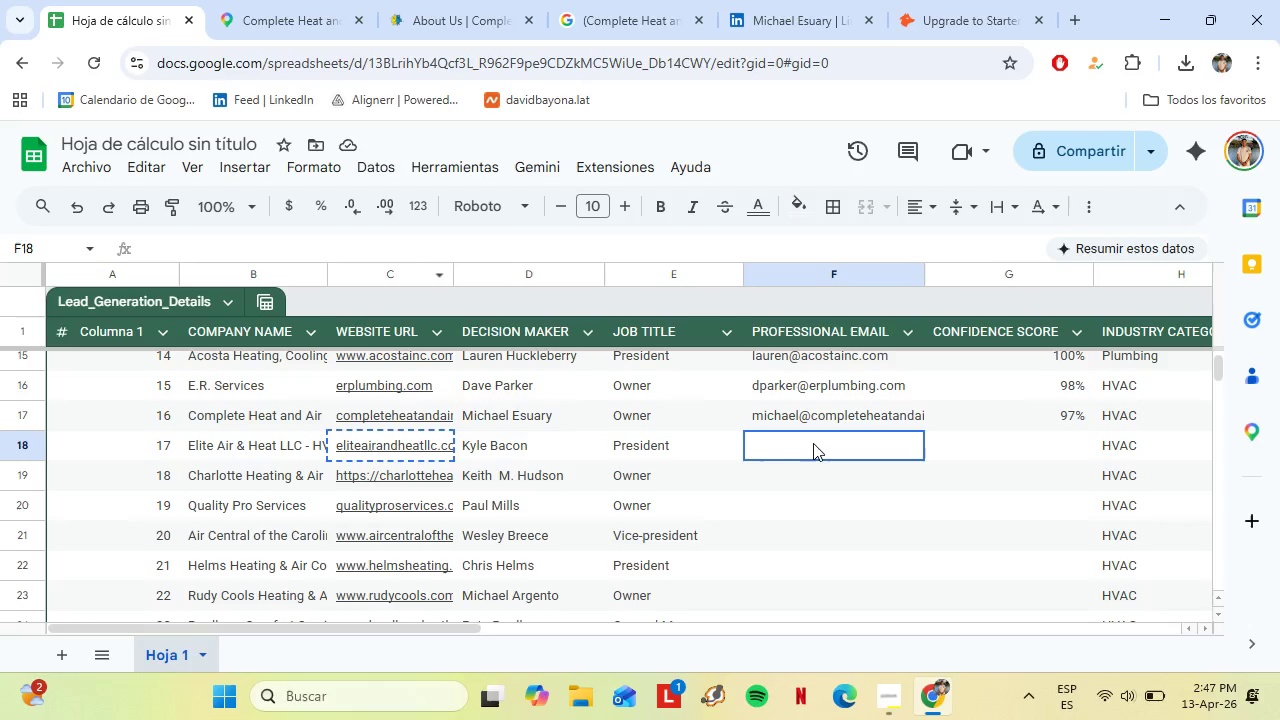 
left_click([813, 443])
 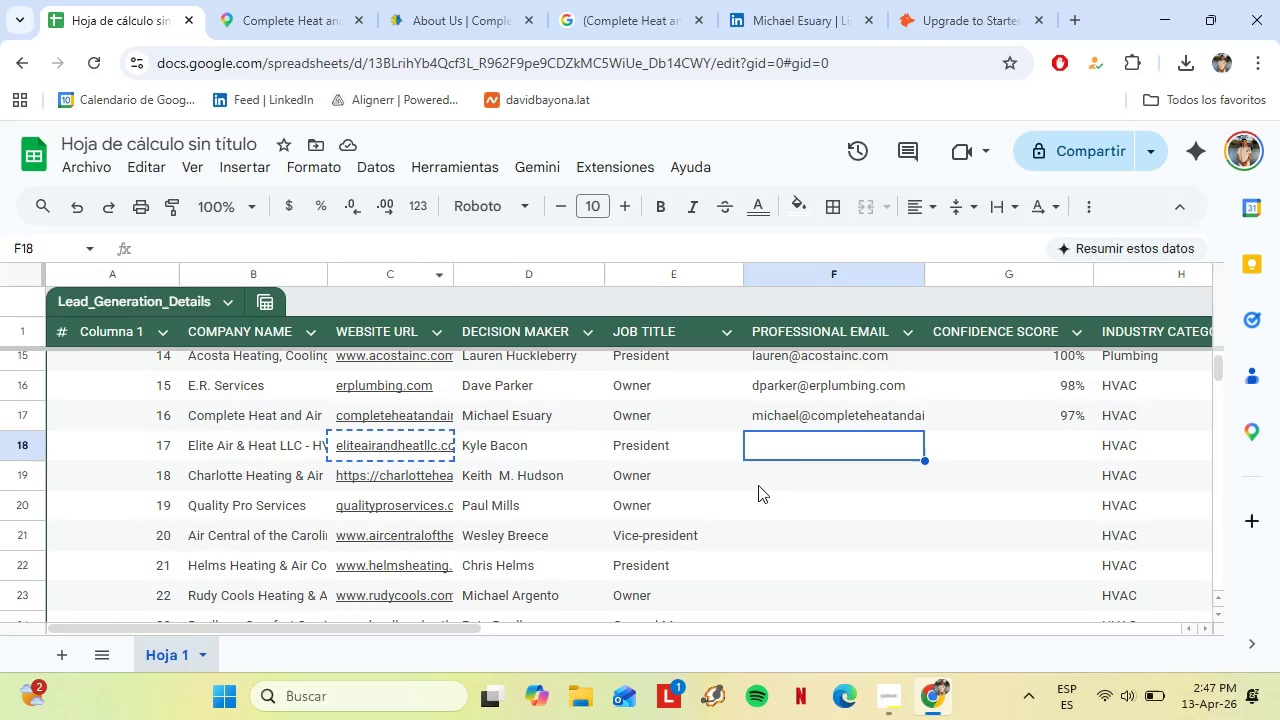 
scroll: coordinate [791, 499], scroll_direction: up, amount: 3.0
 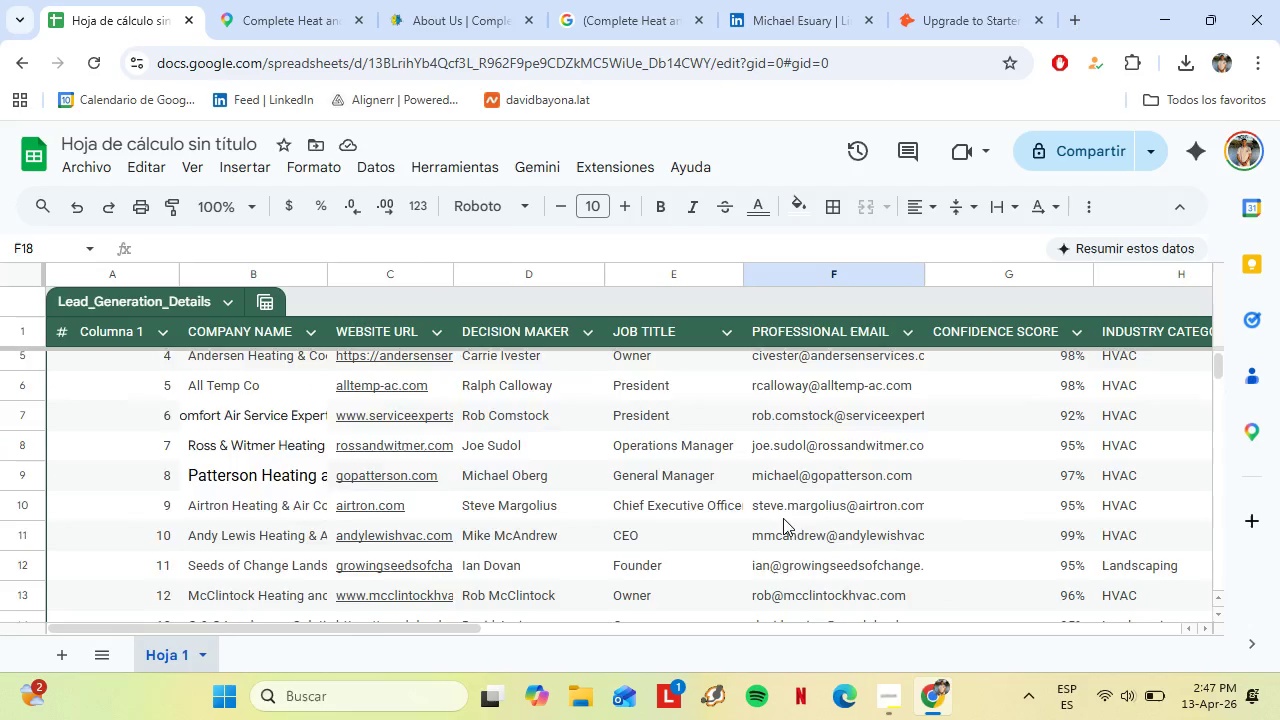 
scroll: coordinate [783, 518], scroll_direction: down, amount: 1.0
 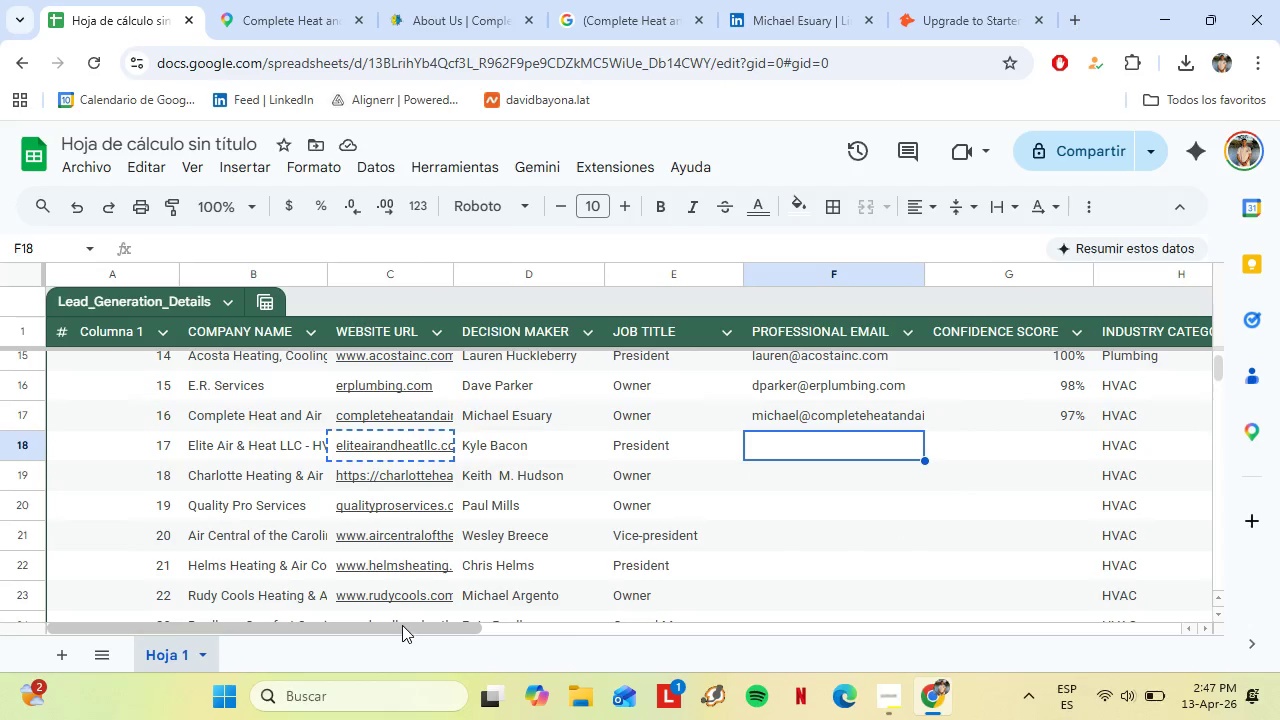 
left_click_drag(start_coordinate=[405, 625], to_coordinate=[344, 633])
 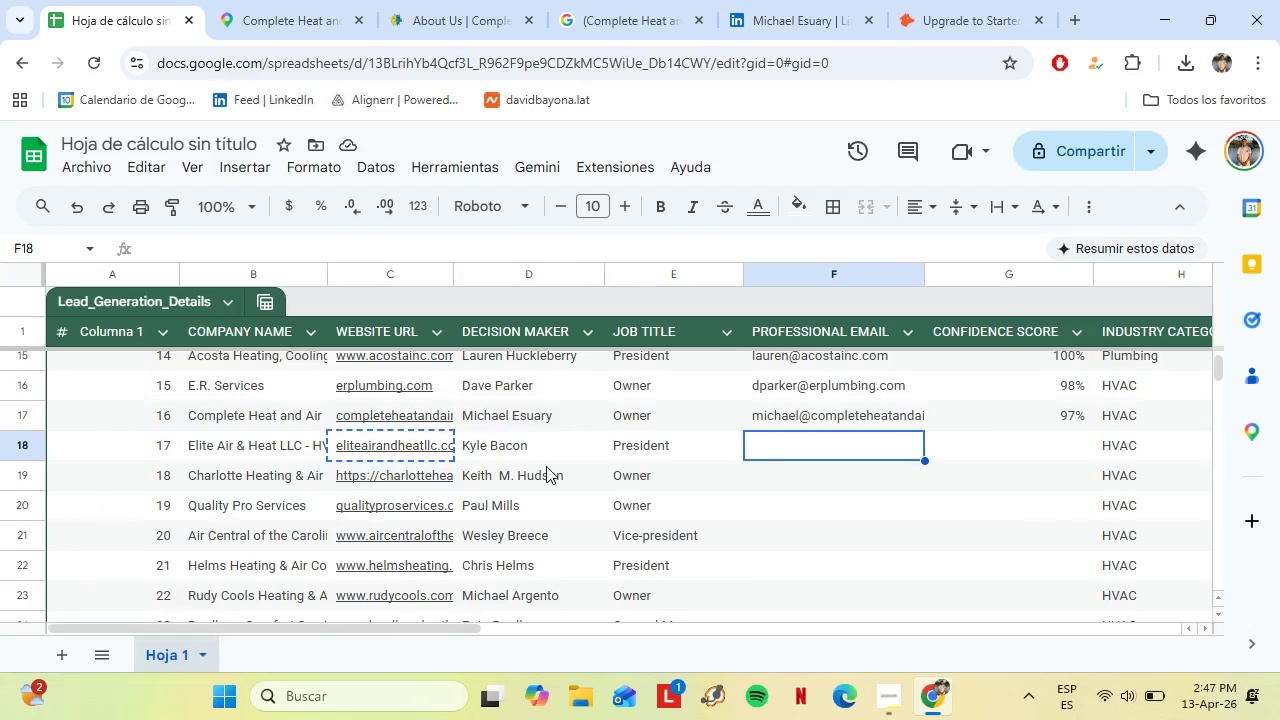 
scroll: coordinate [546, 465], scroll_direction: up, amount: 7.0
 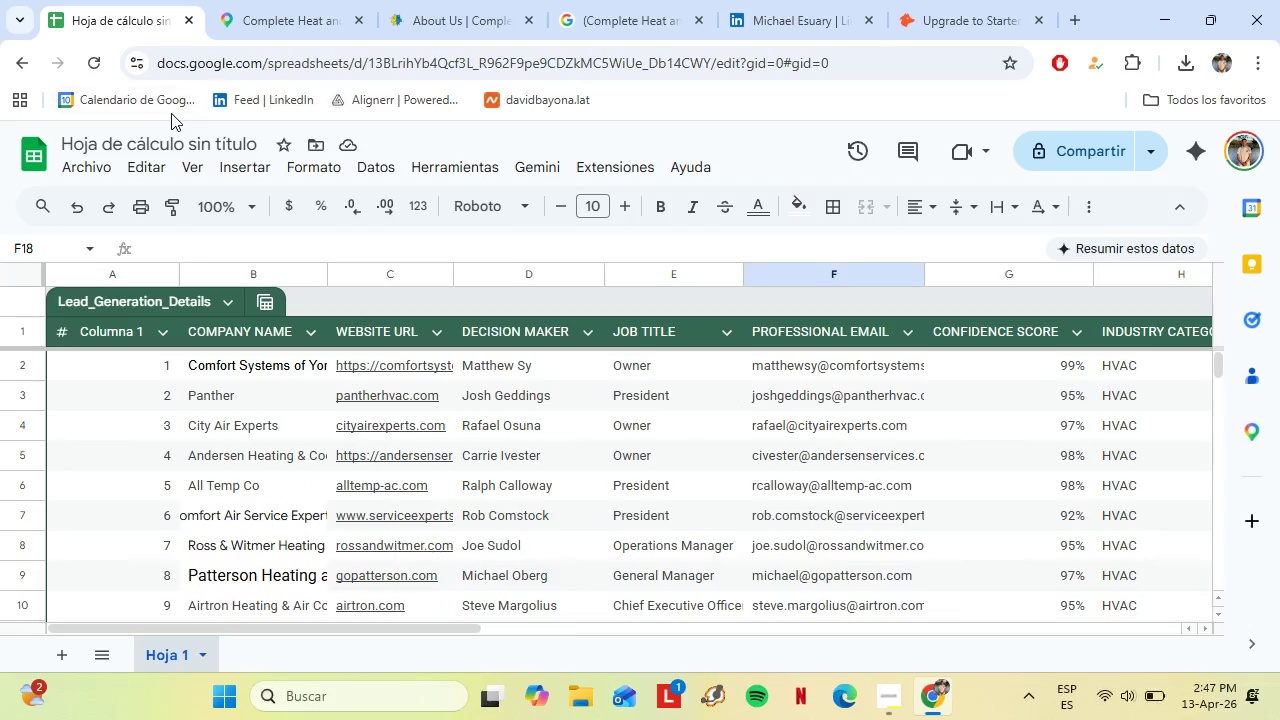 
left_click([84, 170])
 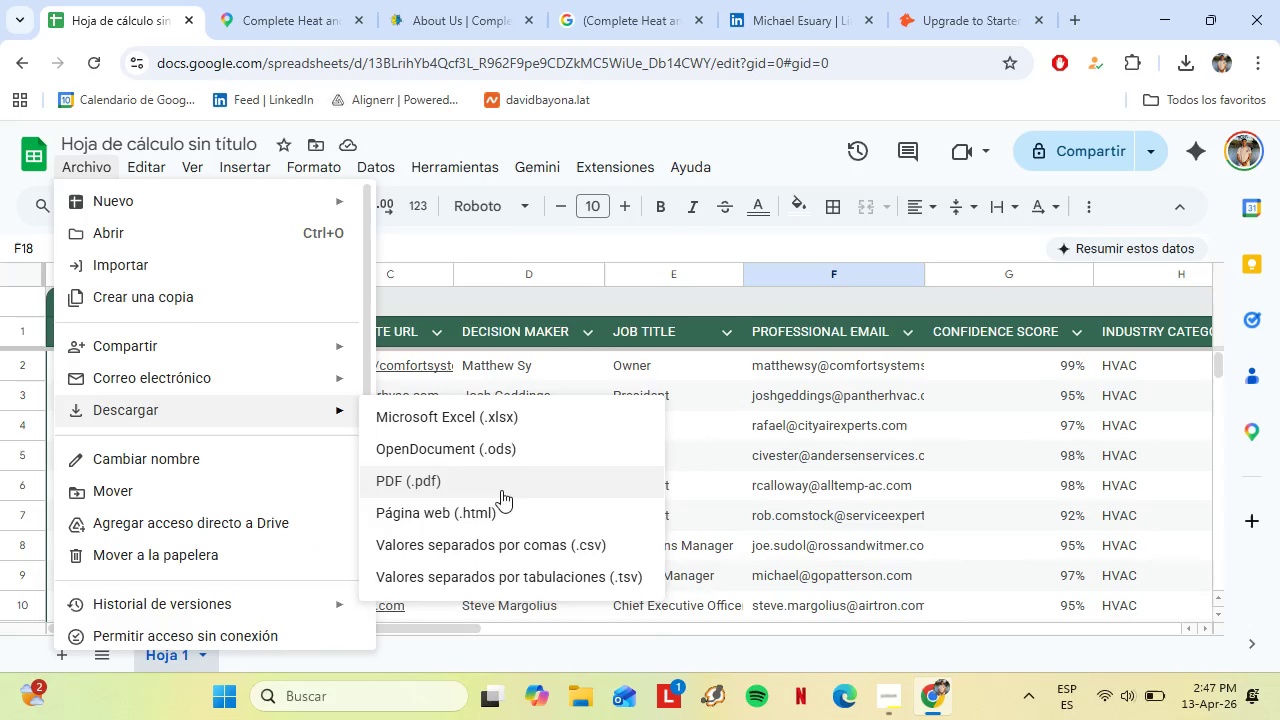 
left_click([511, 541])
 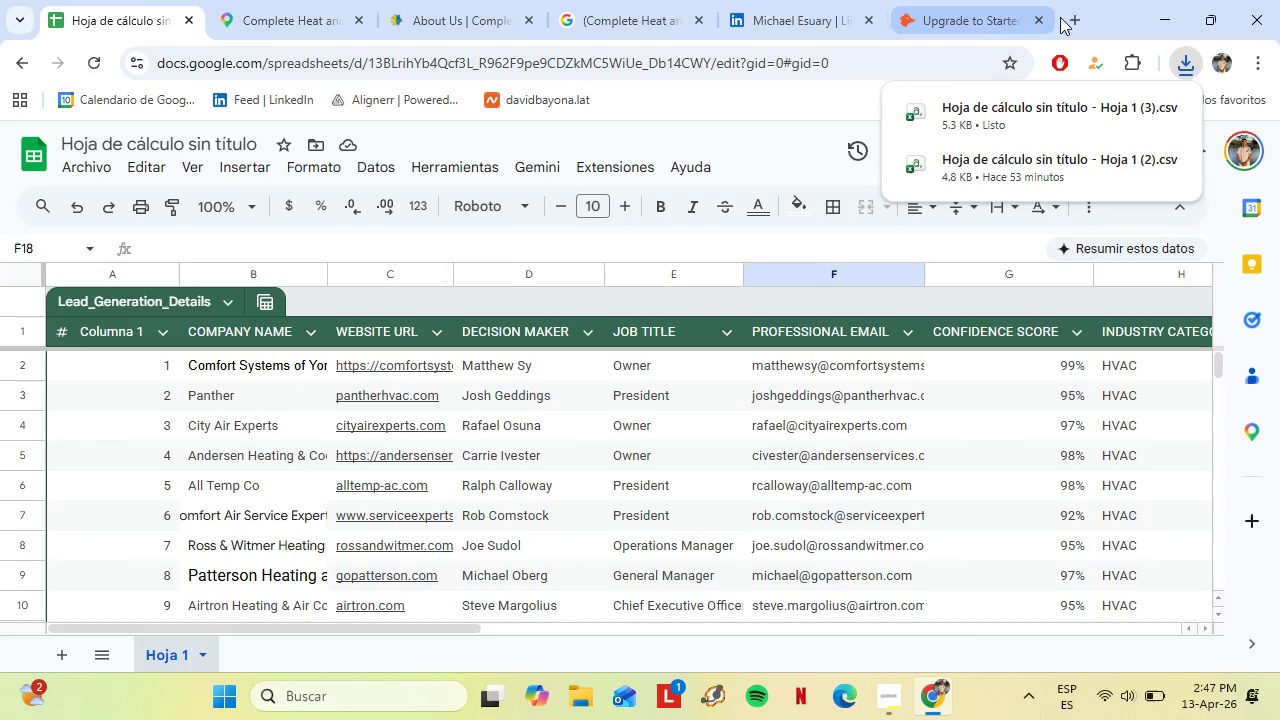 
wait(5.06)
 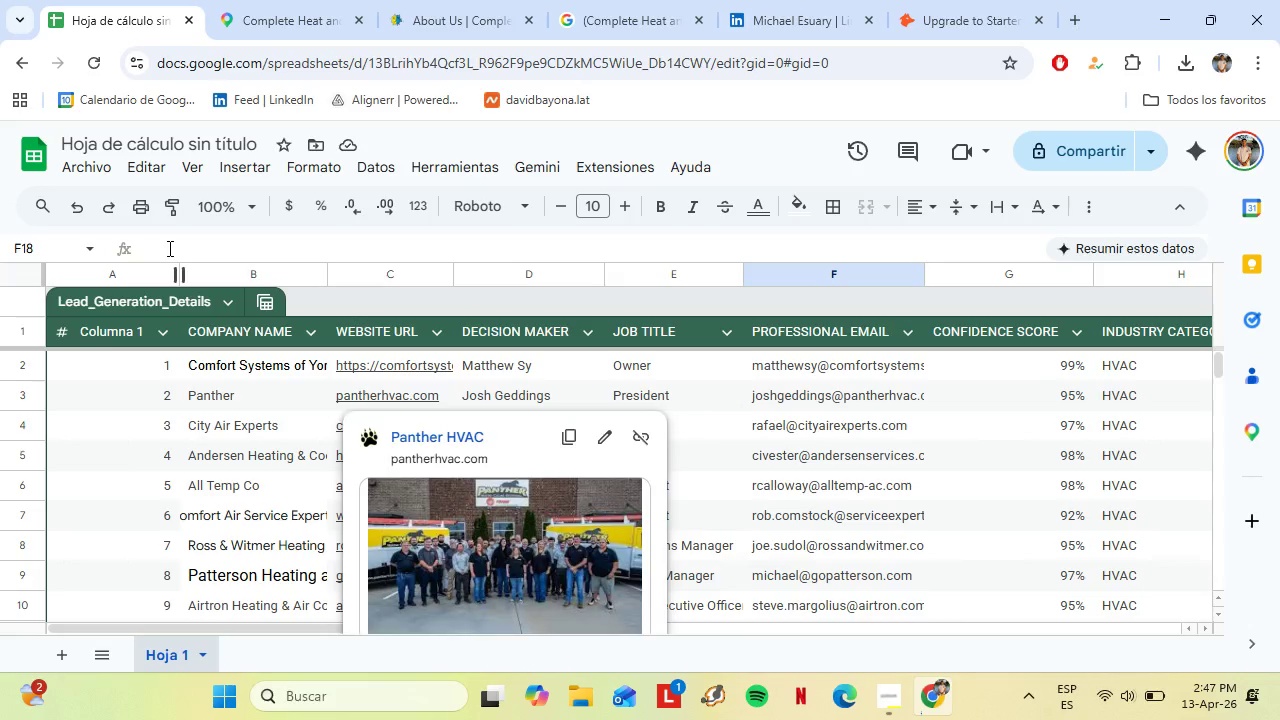 
type(docs)
 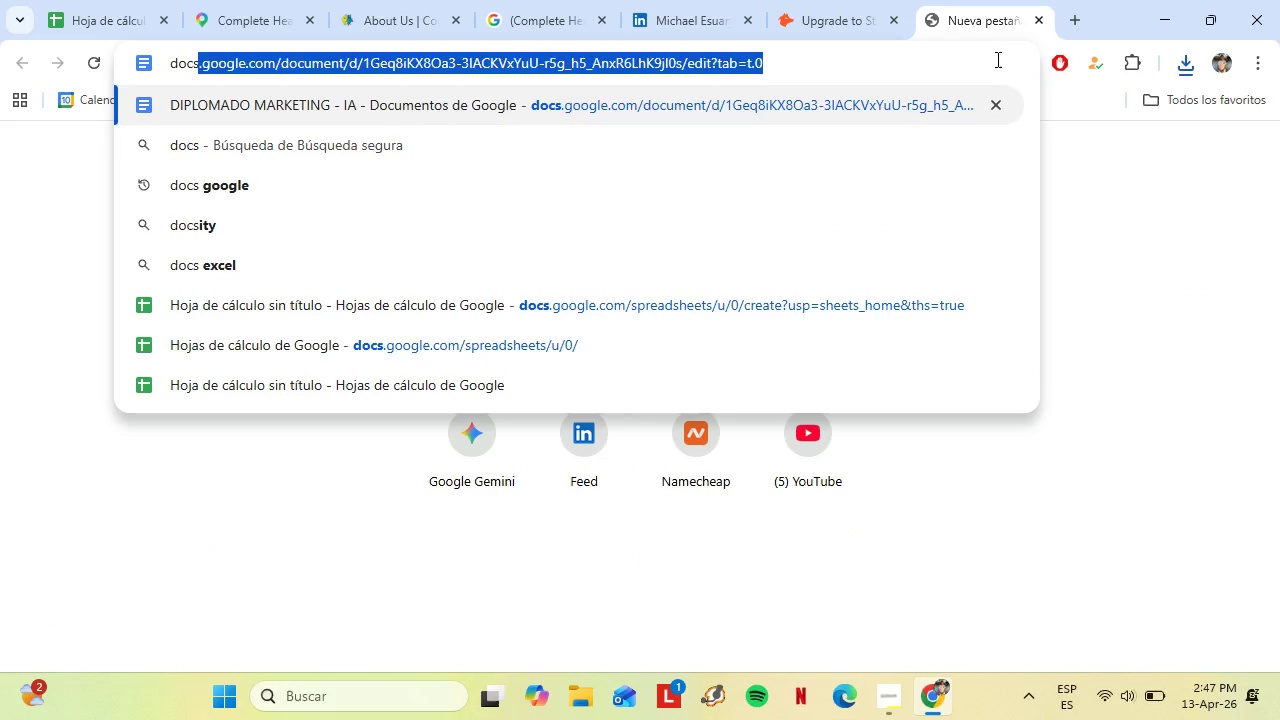 
key(ArrowDown)
 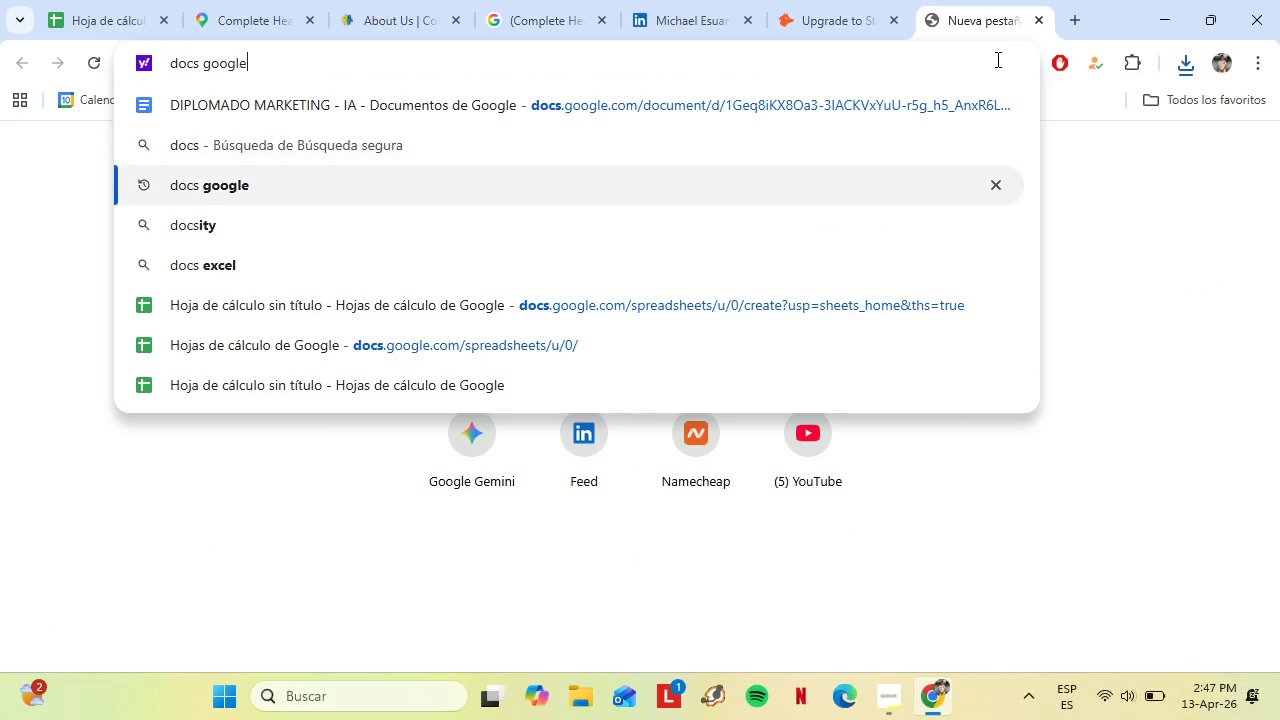 
key(ArrowDown)
 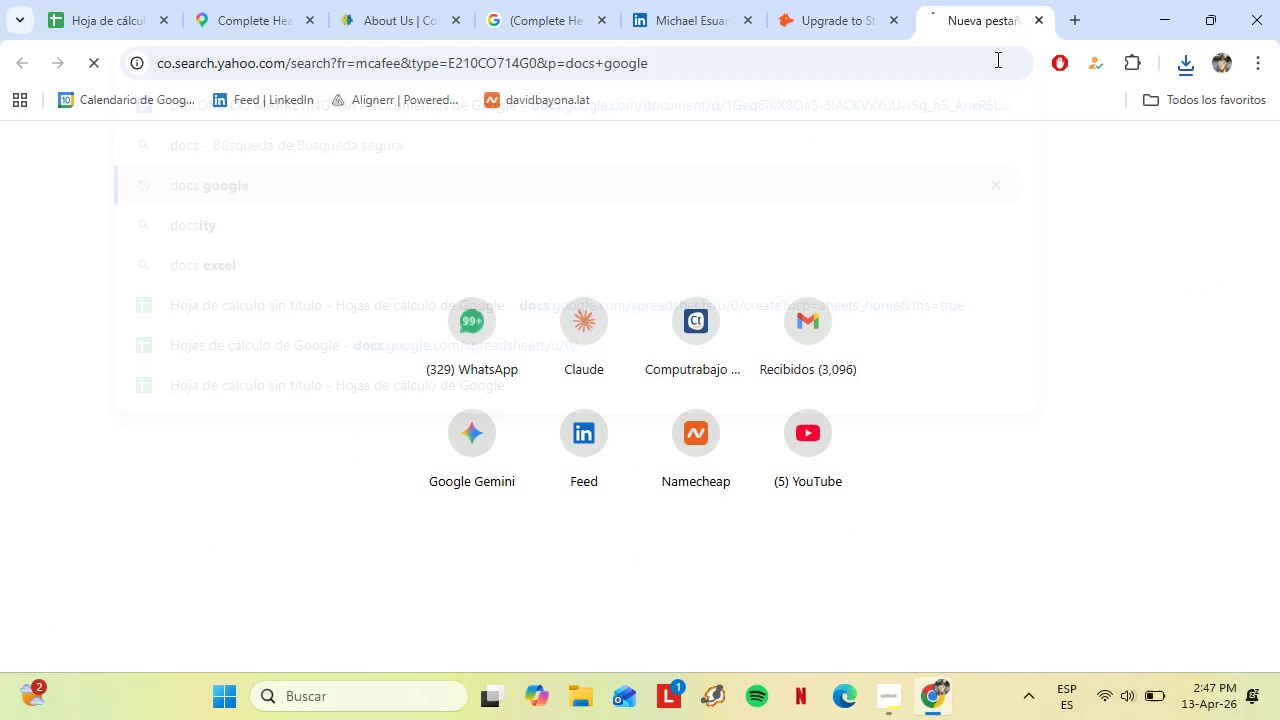 
key(Enter)
 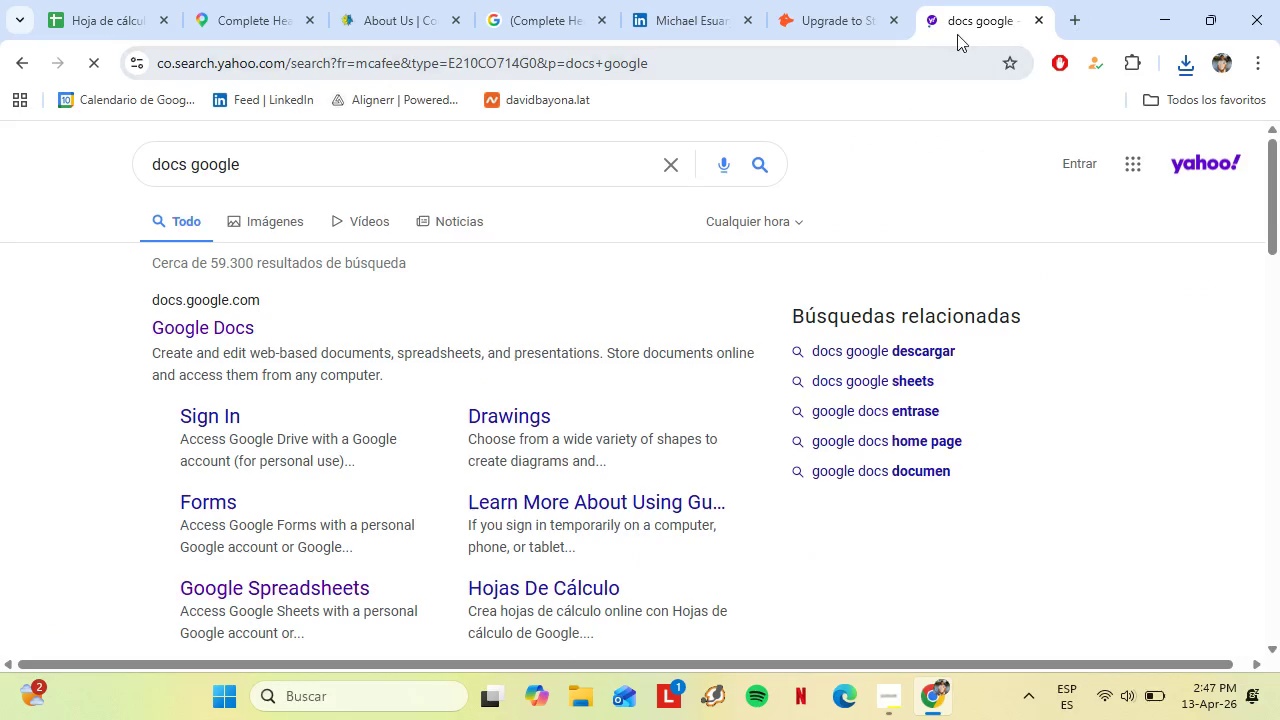 
left_click_drag(start_coordinate=[953, 26], to_coordinate=[259, 0])
 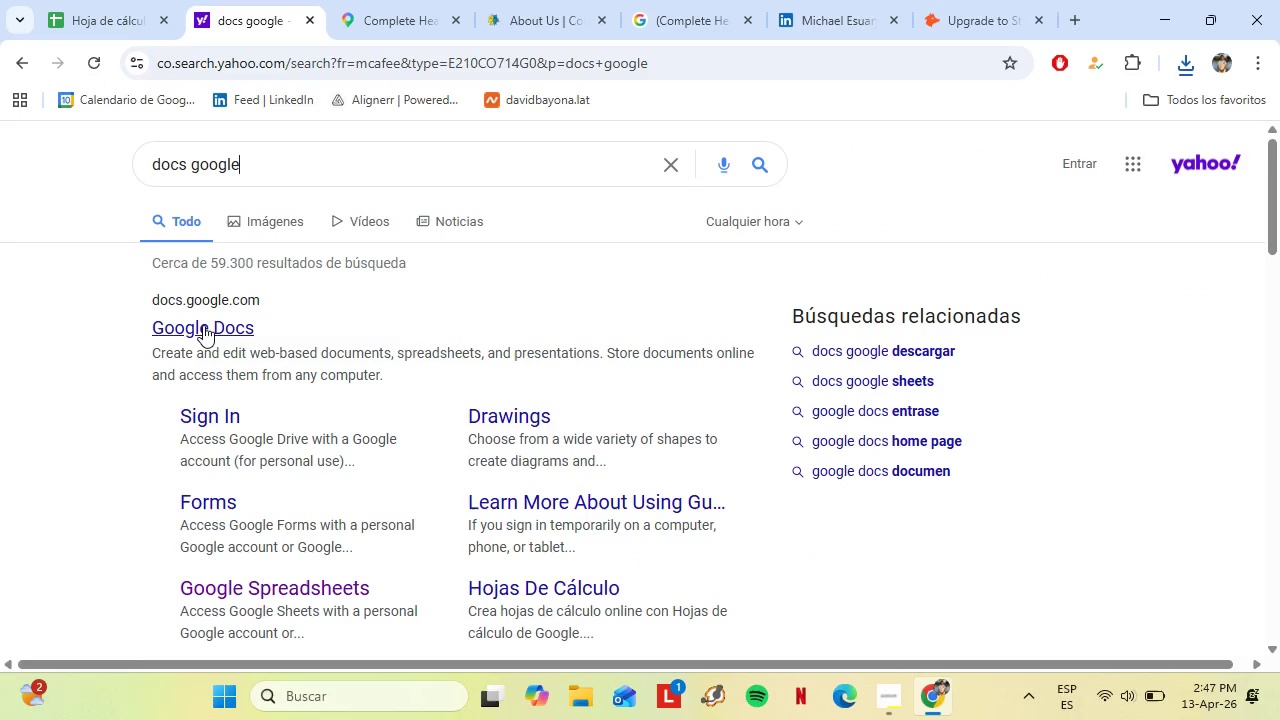 
left_click([203, 325])
 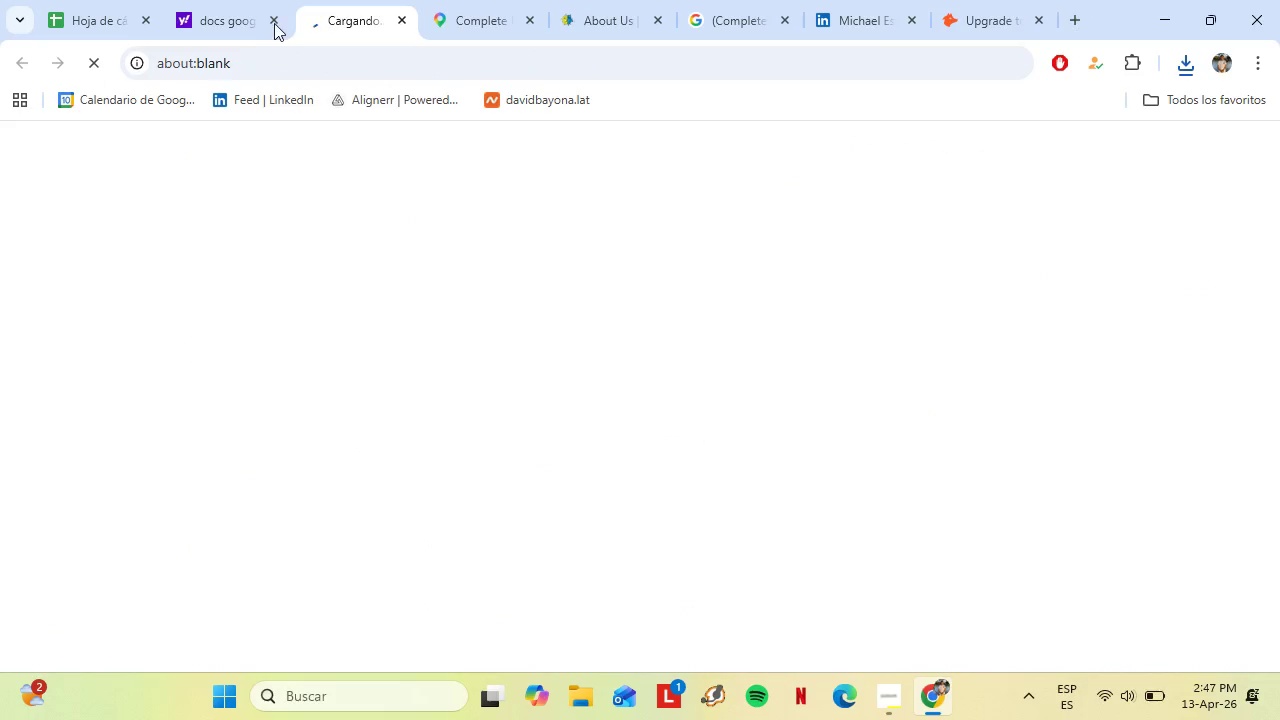 
left_click([269, 23])
 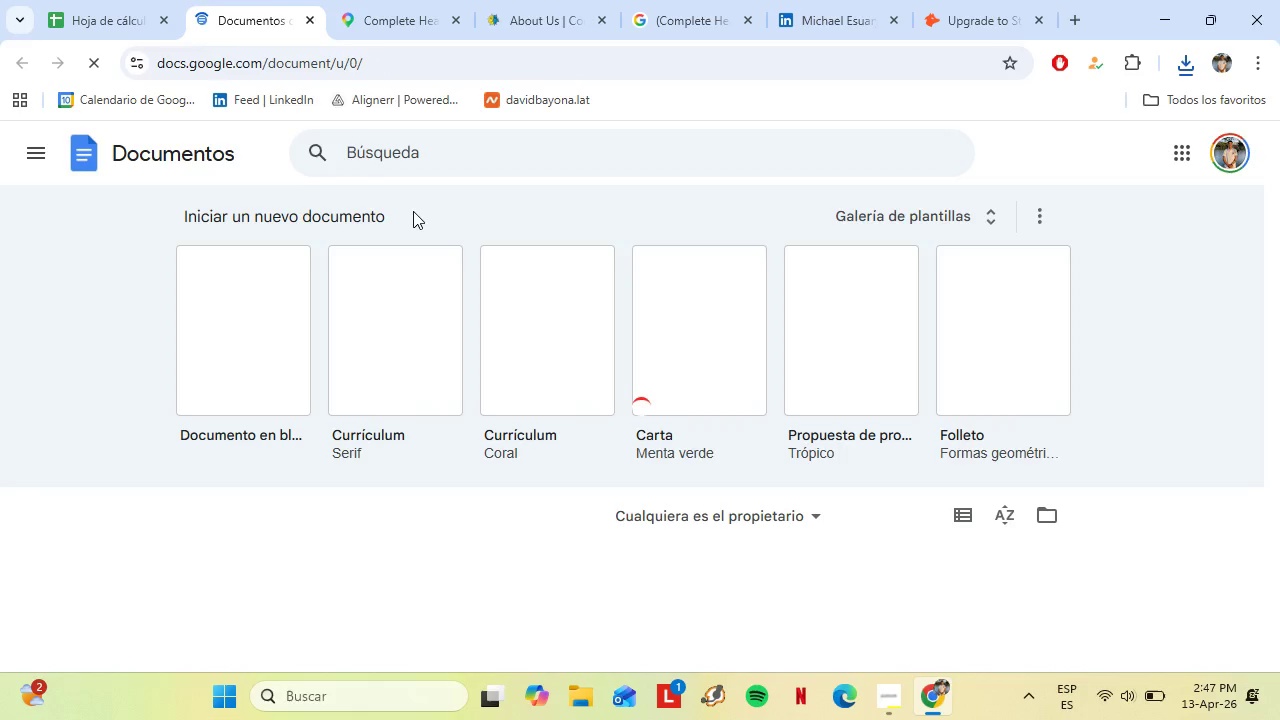 
left_click([260, 336])
 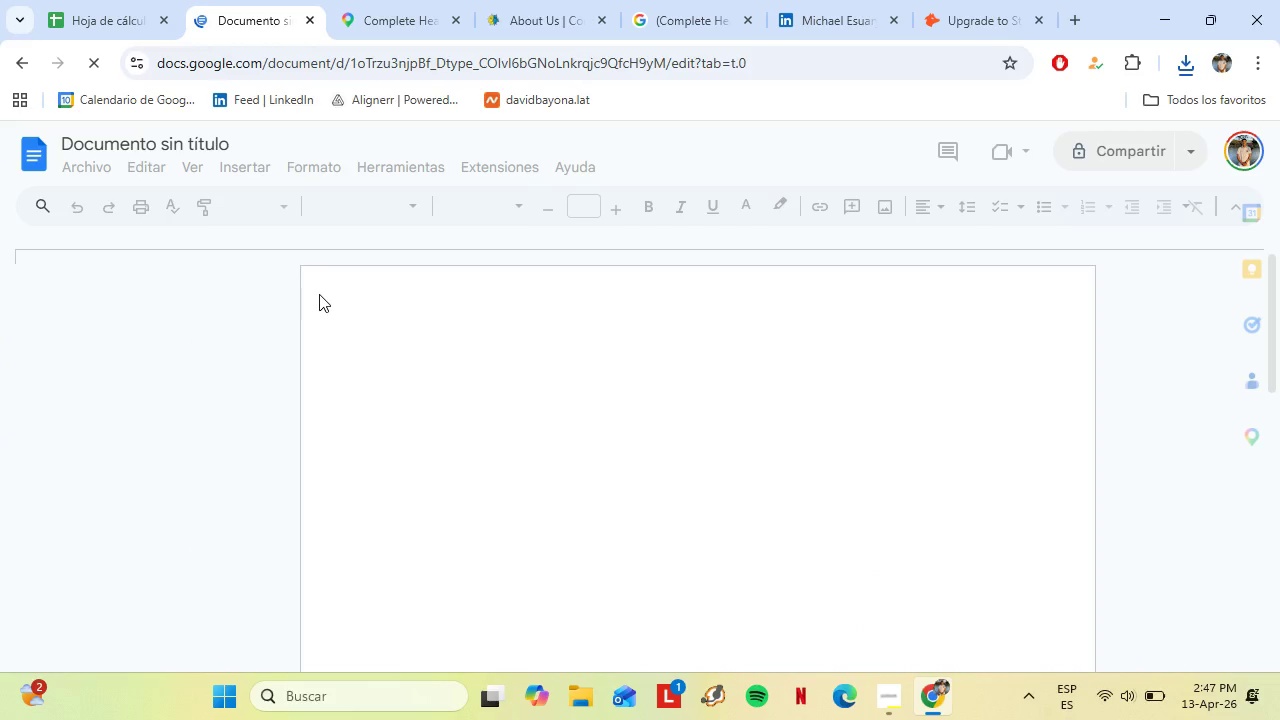 
wait(12.75)
 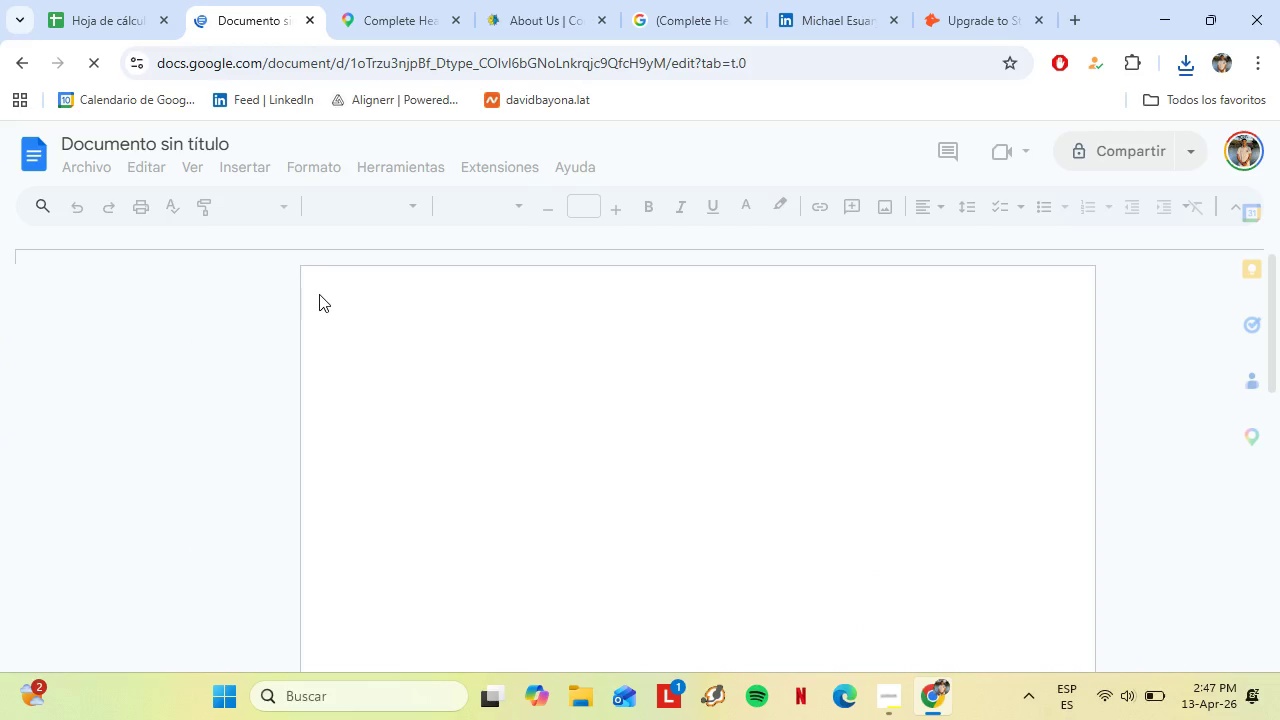 
left_click([947, 565])